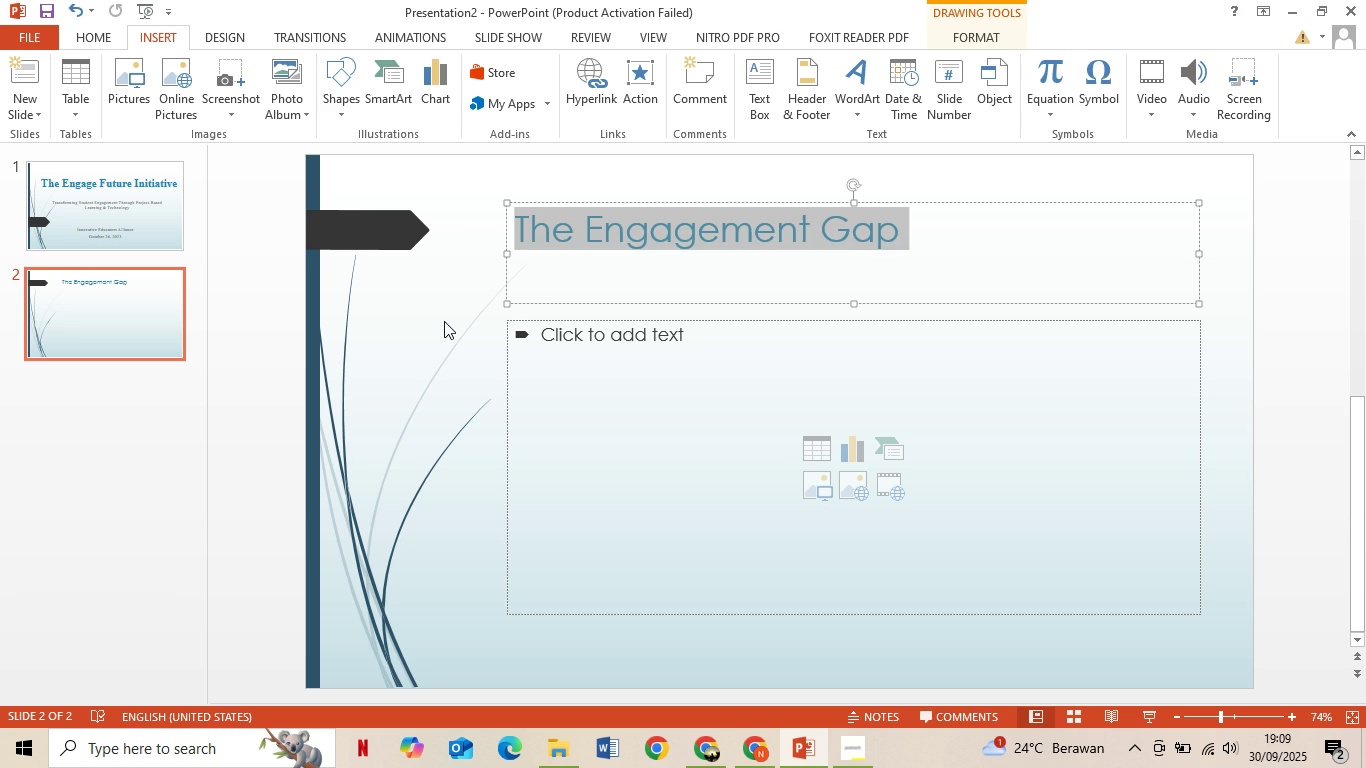 
key(Control+A)
 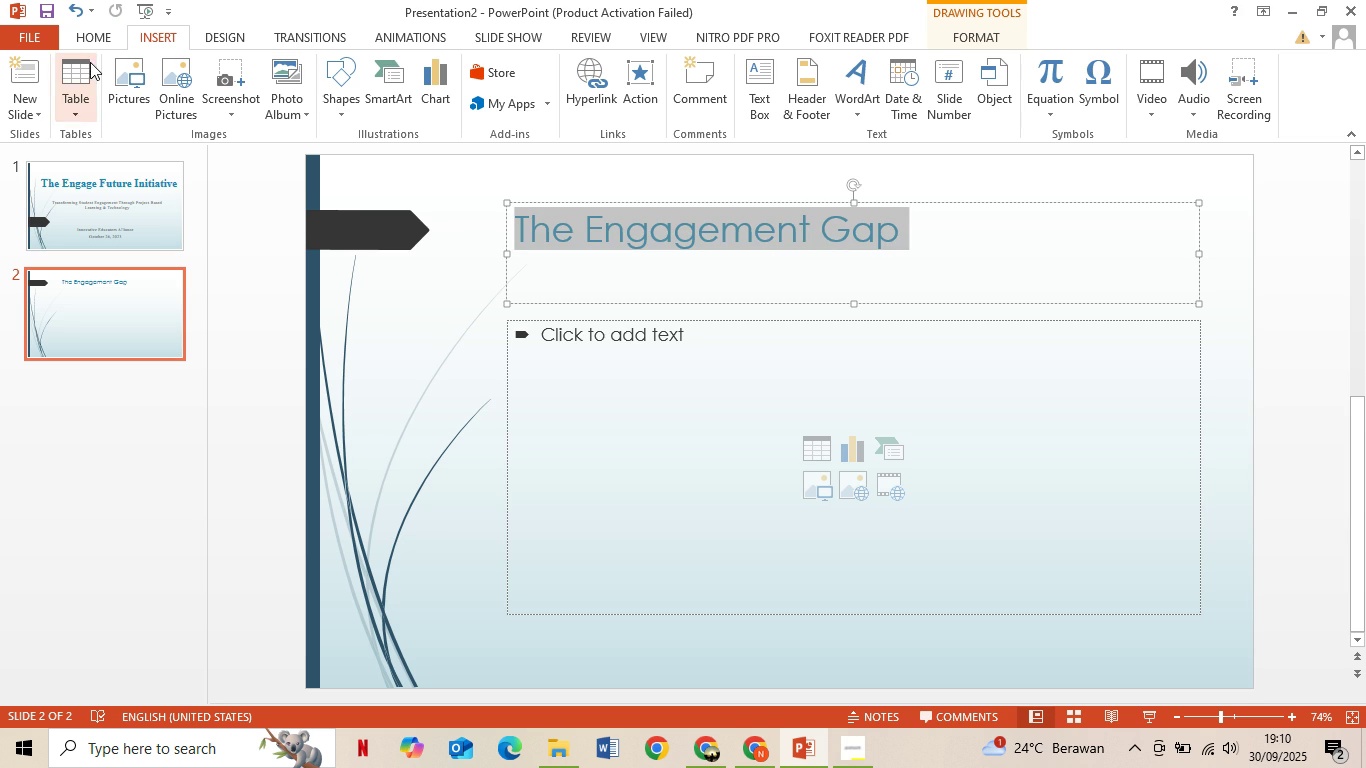 
left_click([90, 40])
 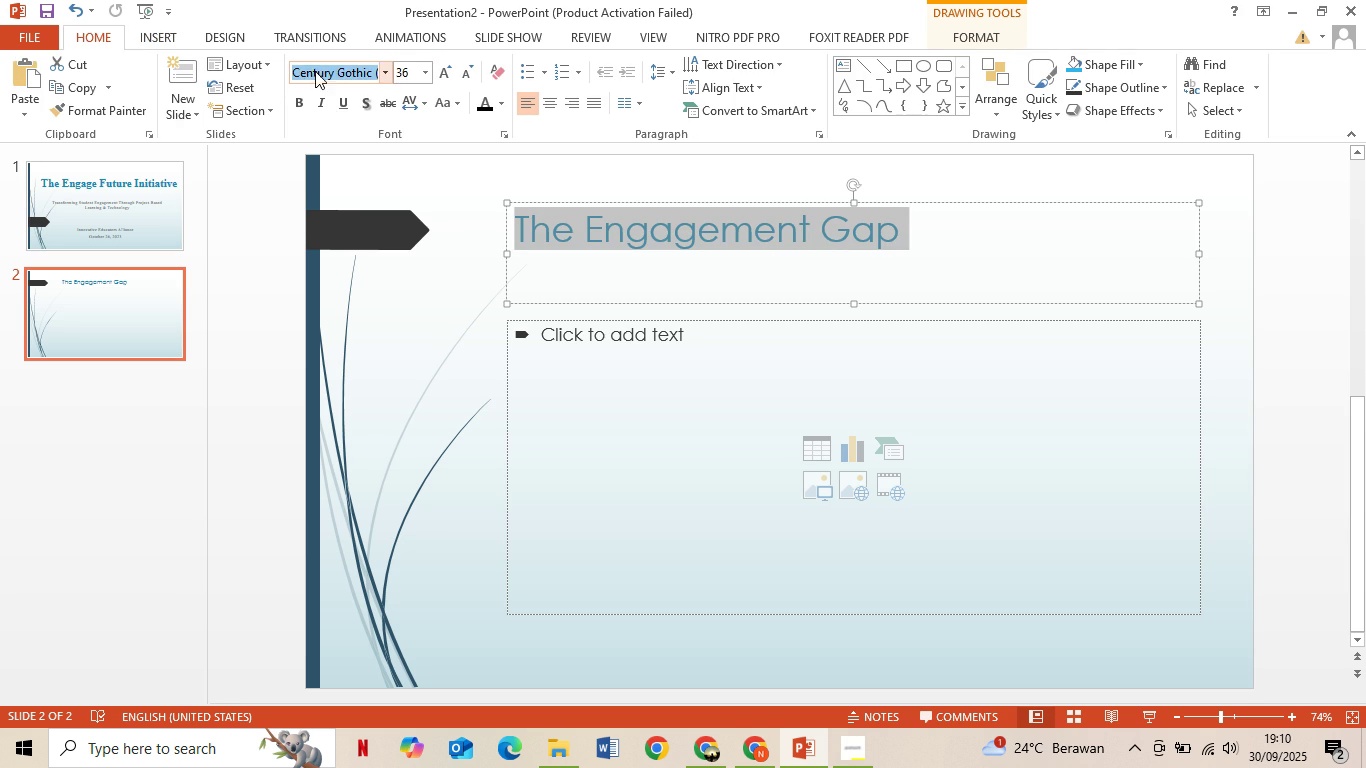 
left_click([315, 71])
 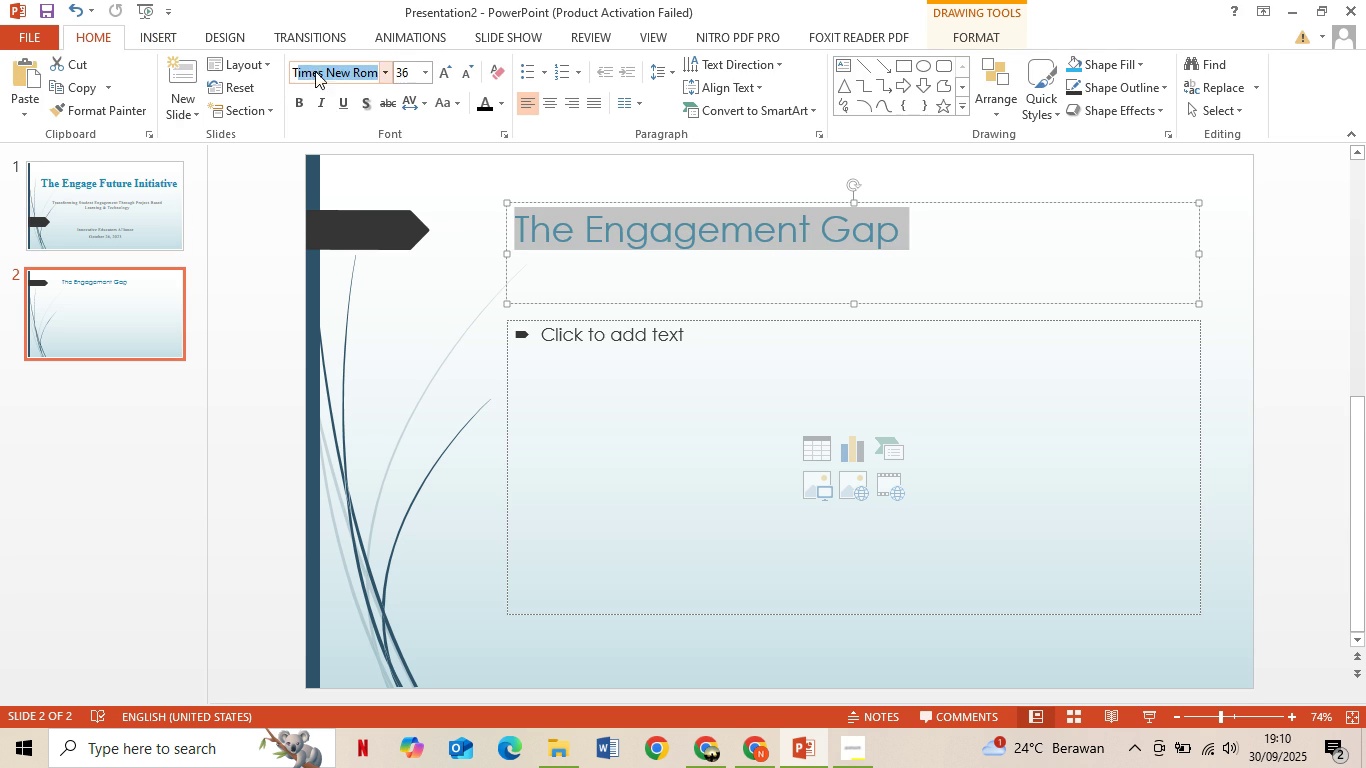 
key(T)
 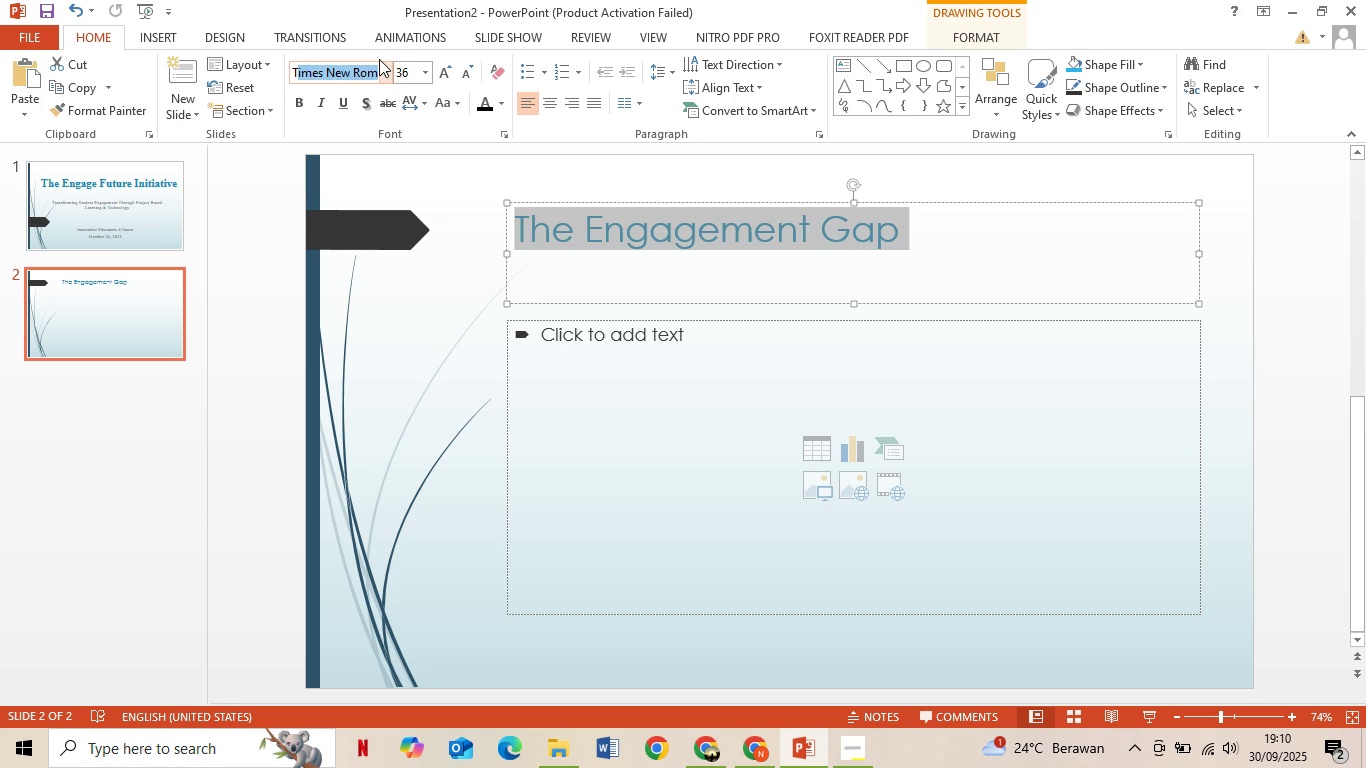 
key(Enter)
 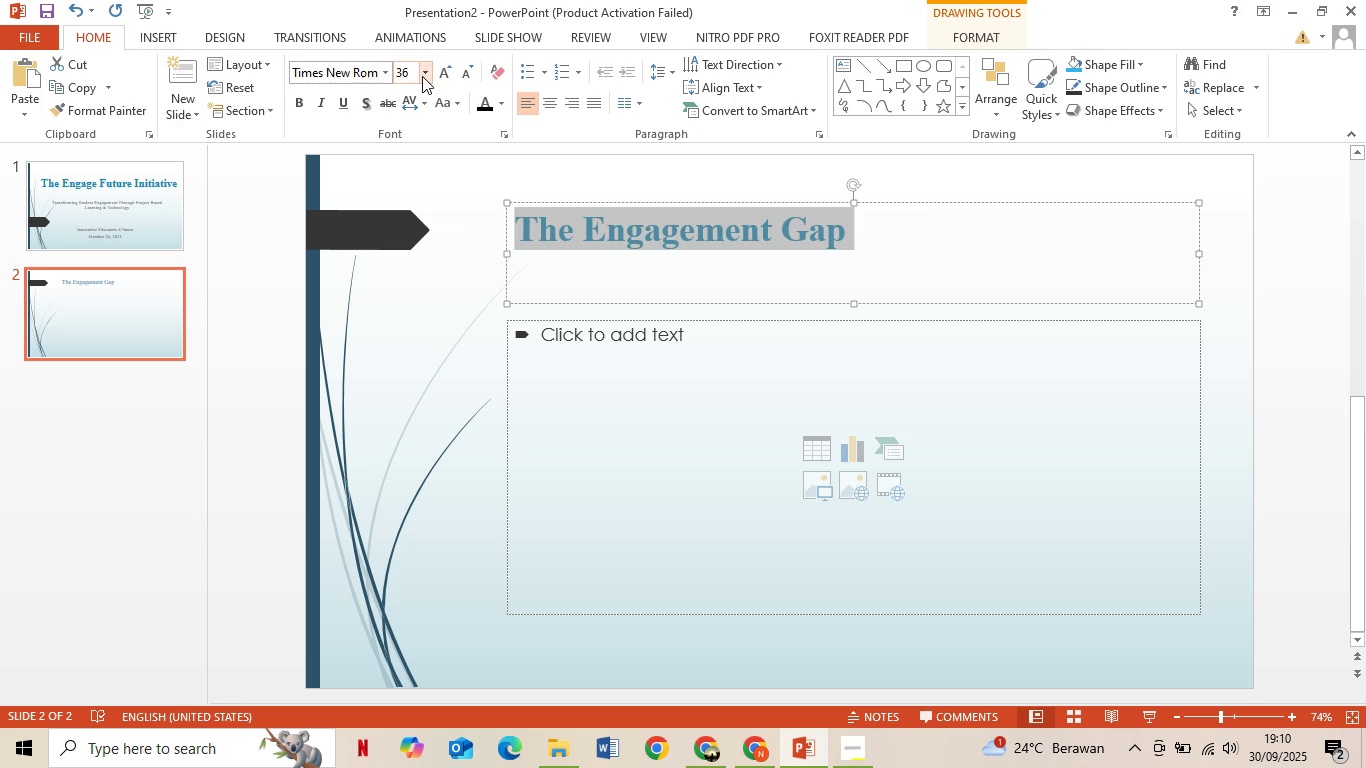 
key(Control+ControlLeft)
 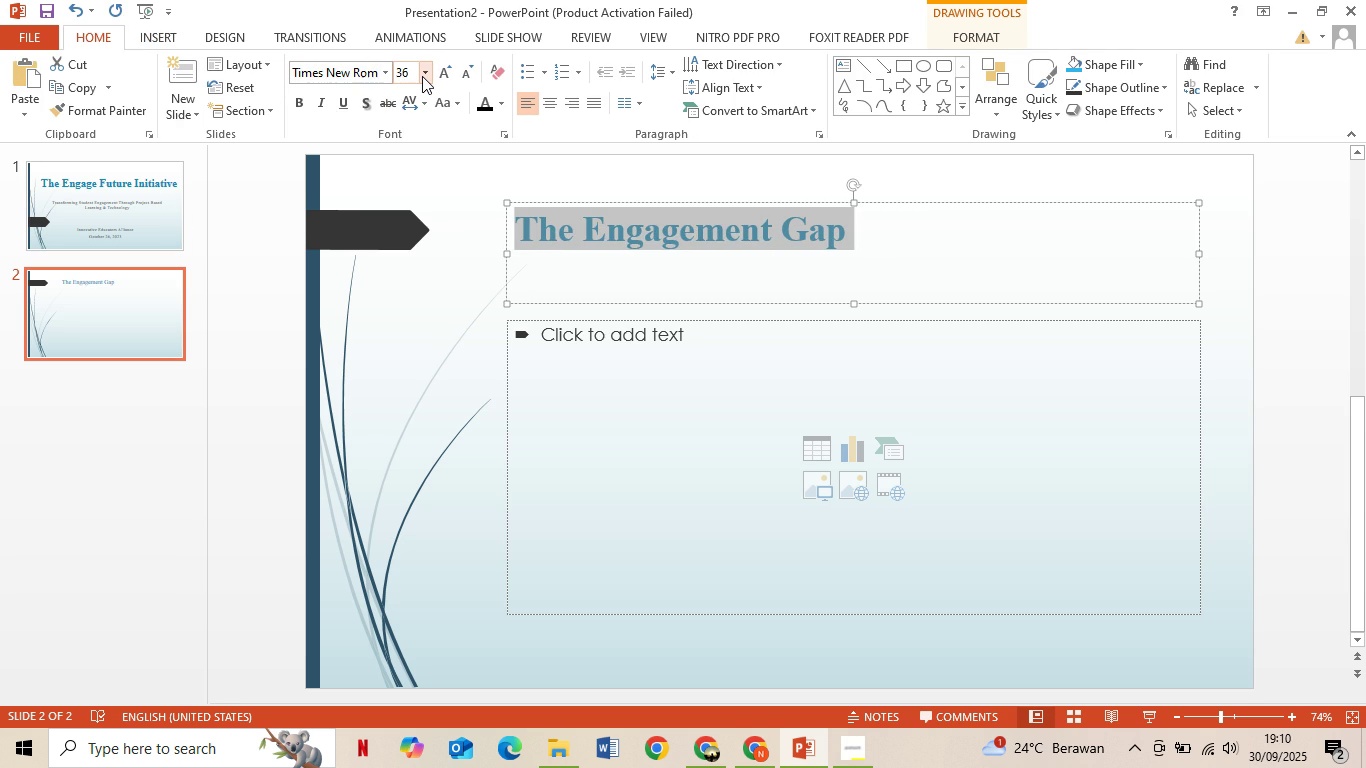 
key(Control+B)
 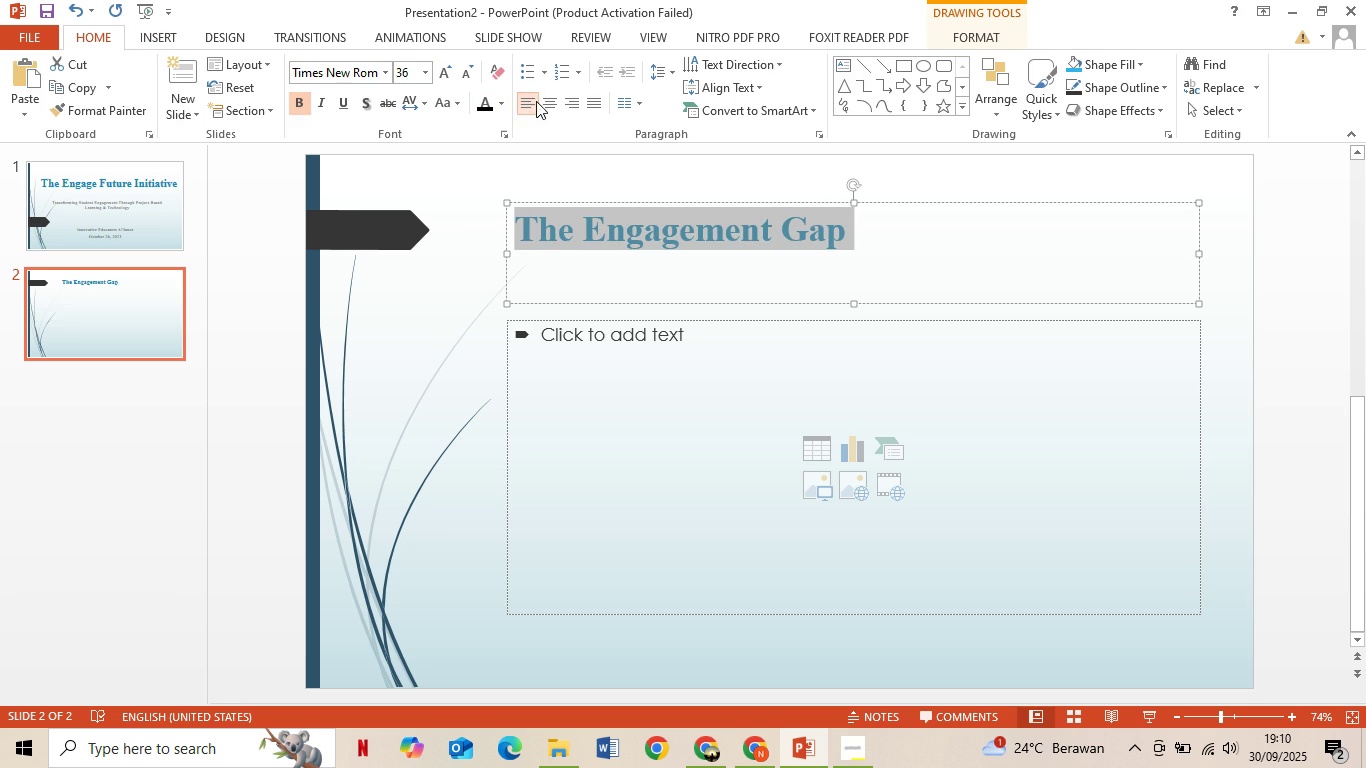 
left_click([544, 99])
 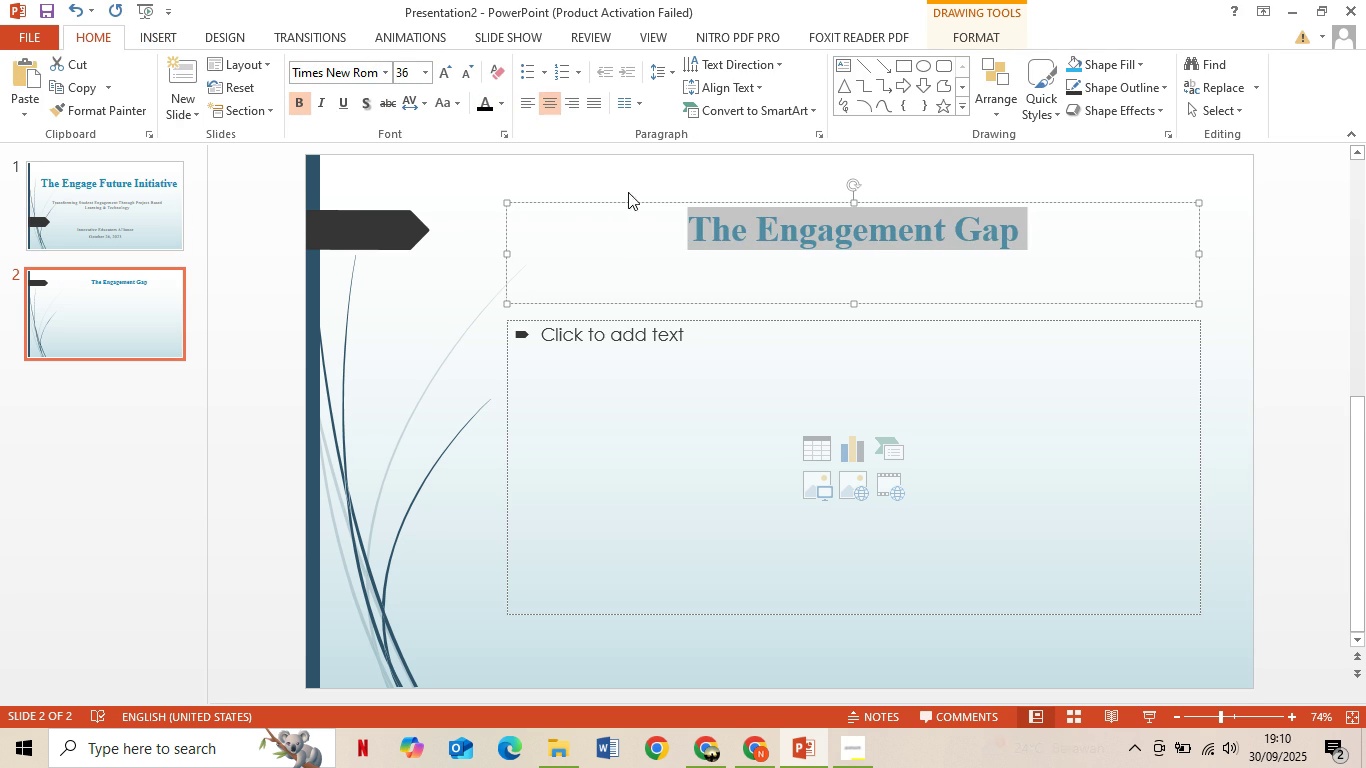 
left_click([646, 230])
 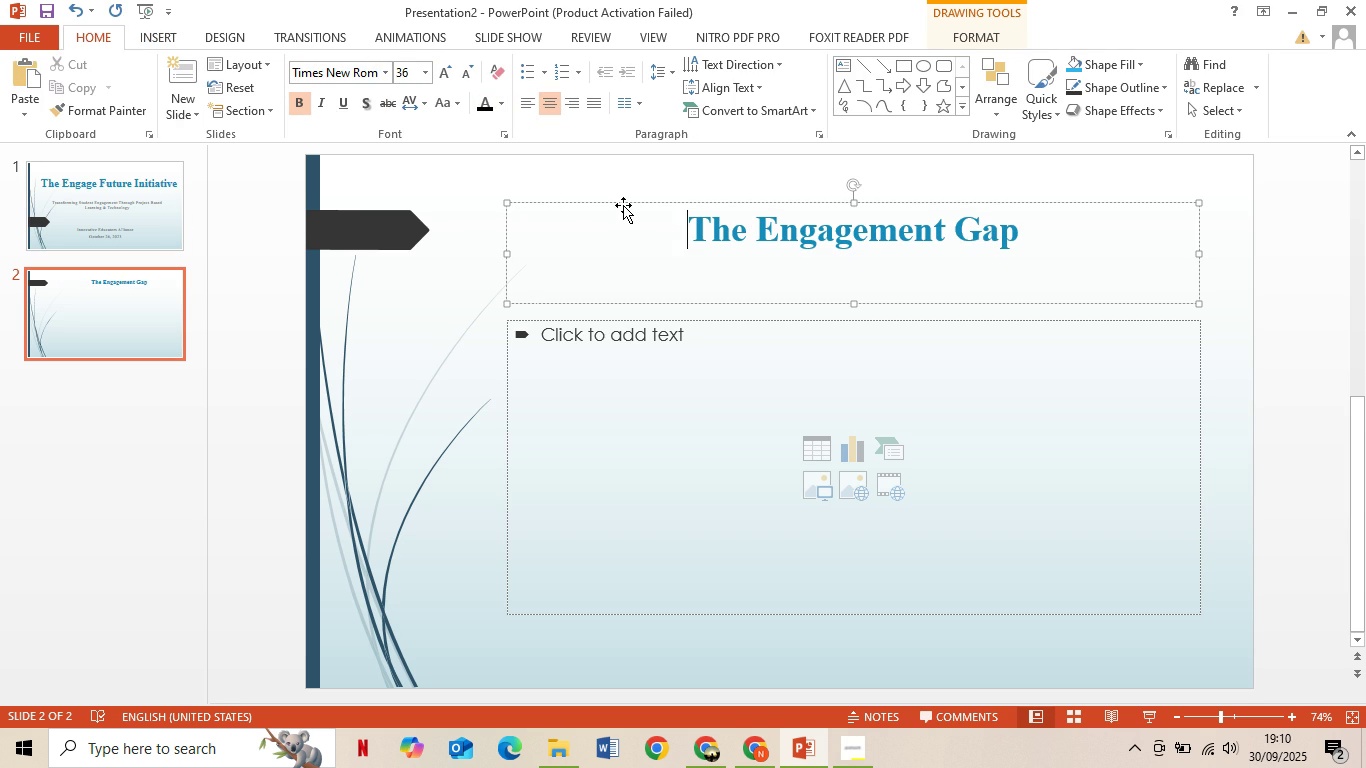 
left_click_drag(start_coordinate=[623, 205], to_coordinate=[574, 201])
 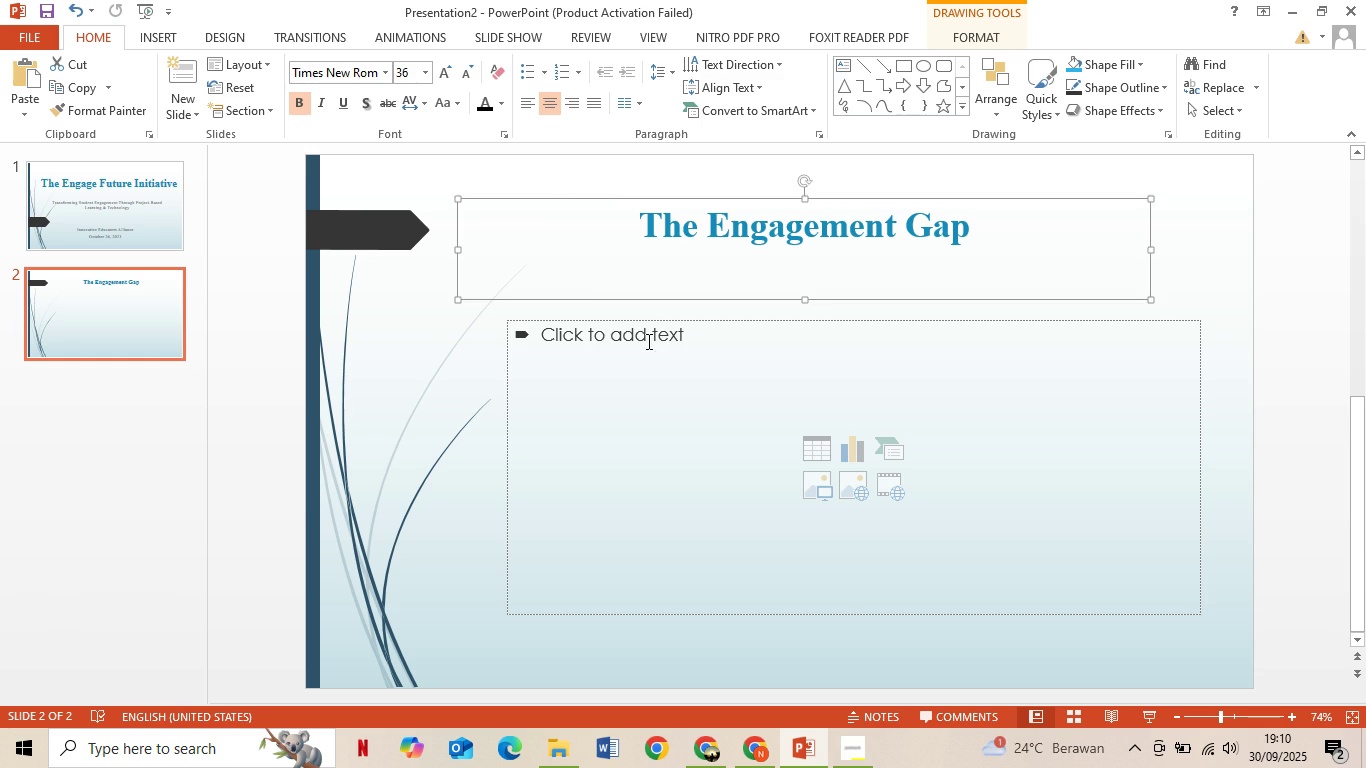 
left_click([647, 341])
 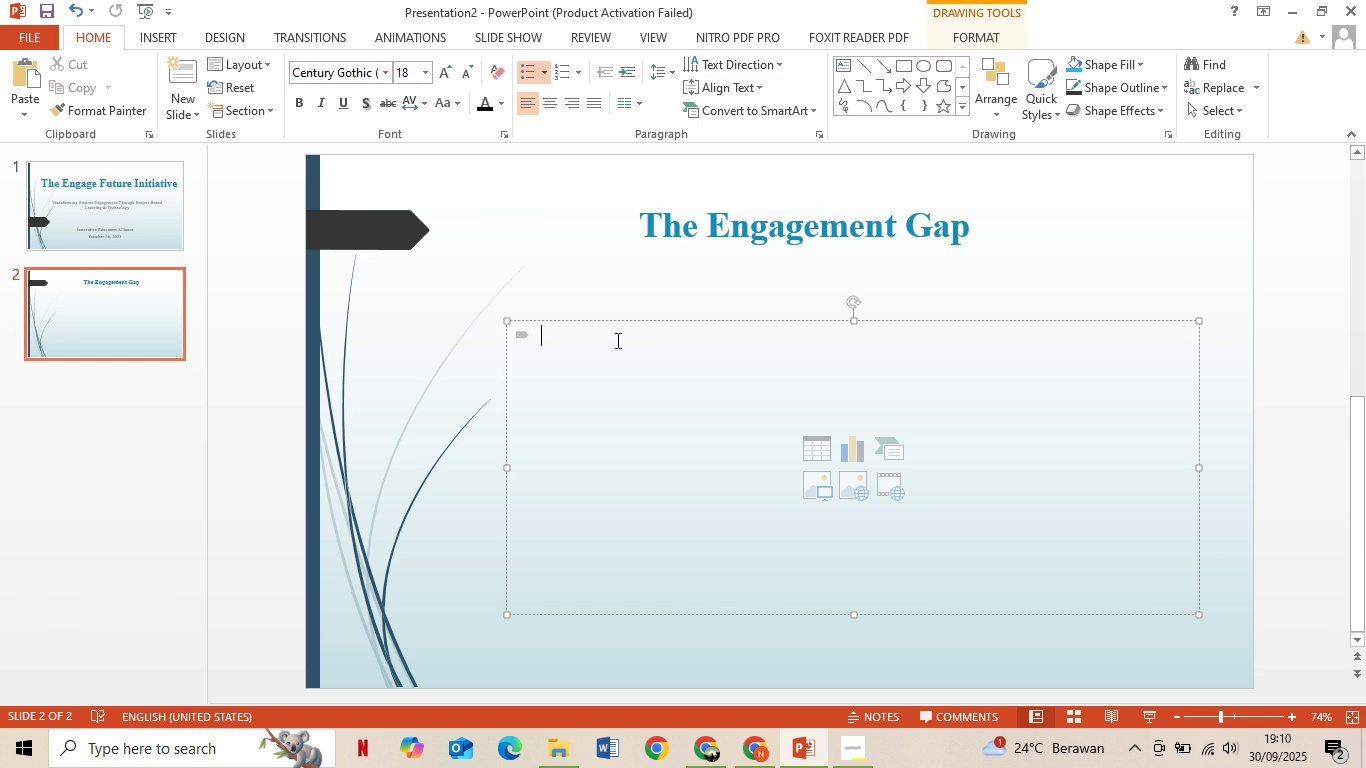 
key(Backspace)
key(Backspace)
type(Why we)
key(Backspace)
key(Backspace)
type(We Need to Act Now?)
 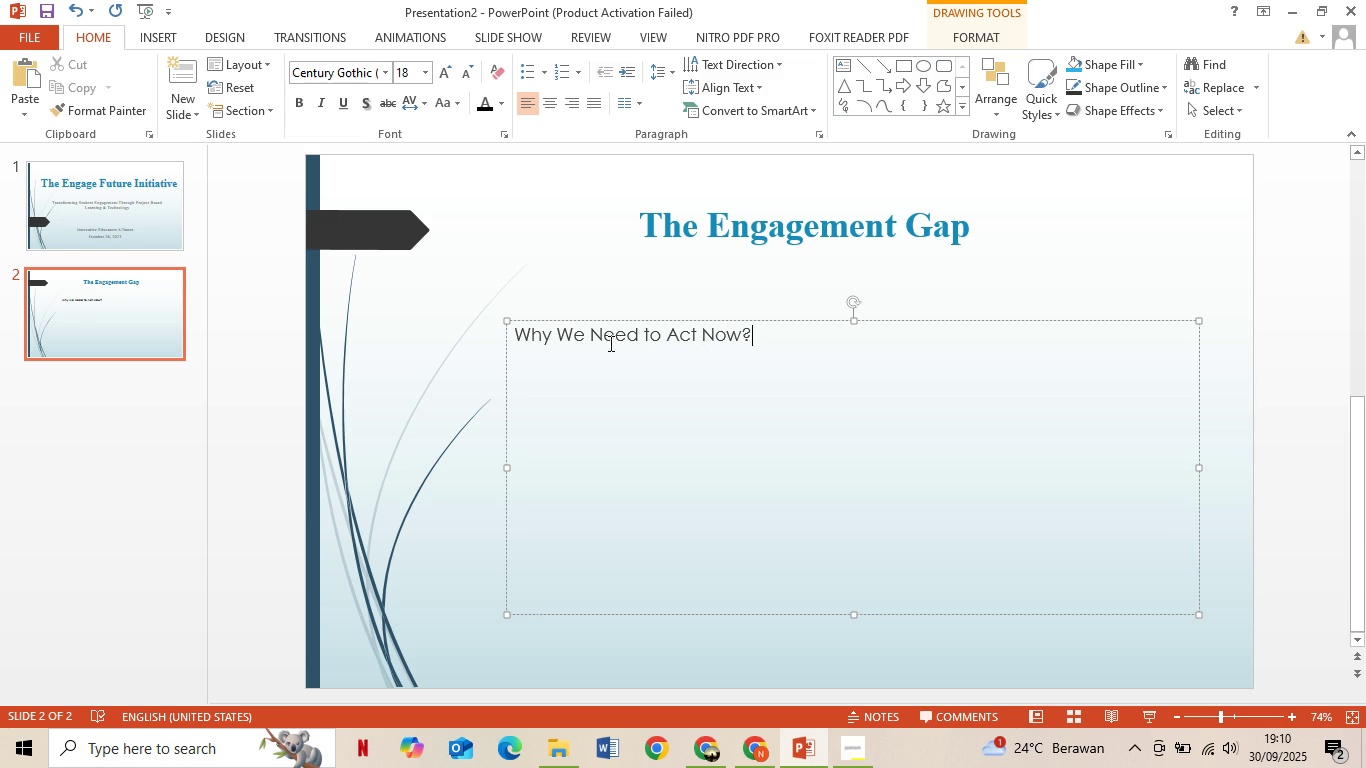 
left_click_drag(start_coordinate=[771, 346], to_coordinate=[525, 329])
 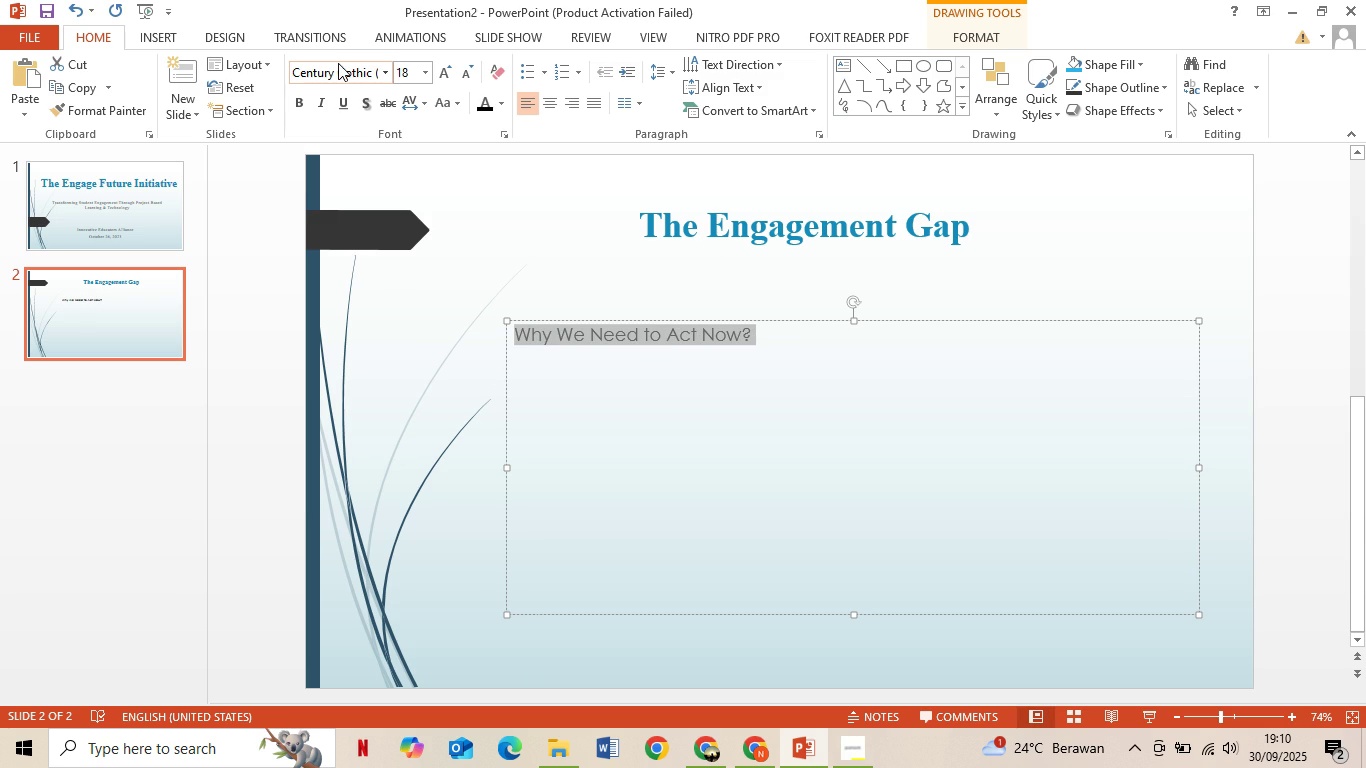 
left_click([338, 63])
 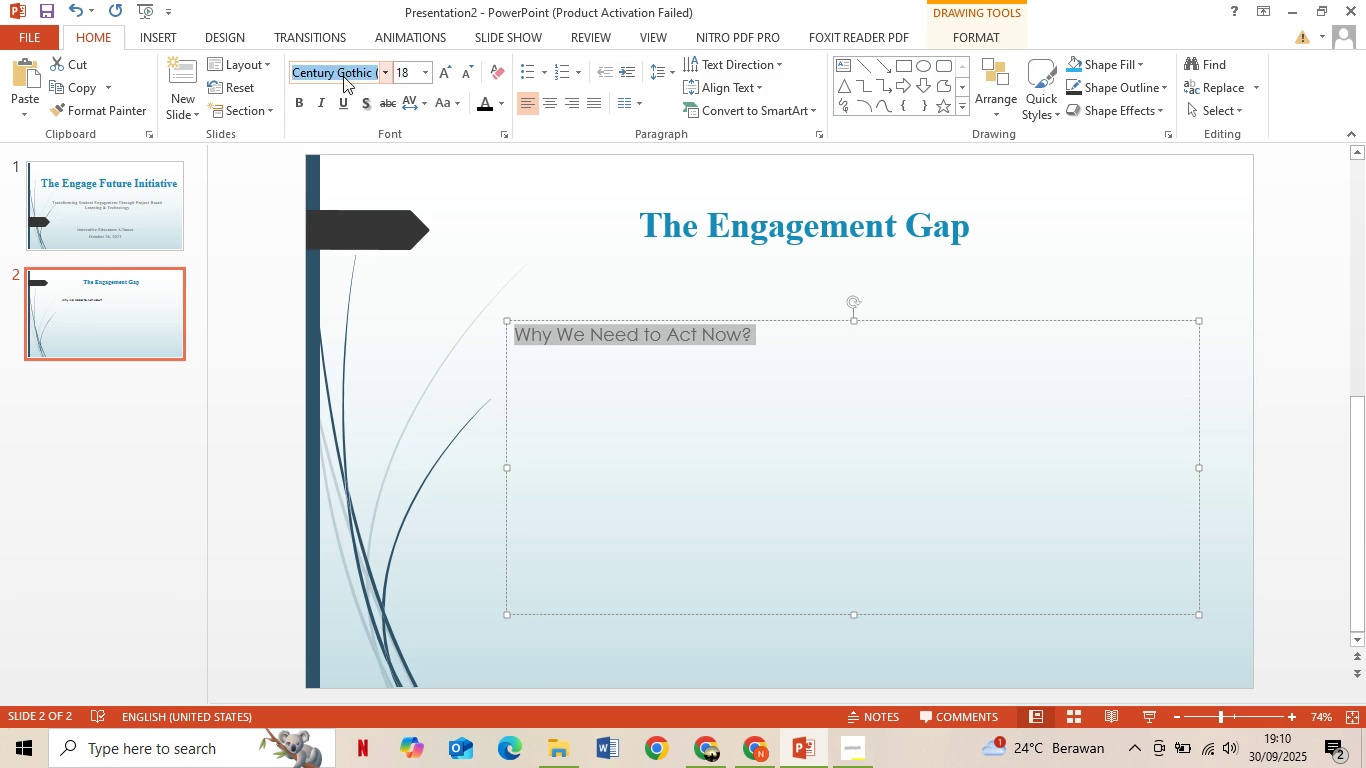 
left_click([343, 76])
 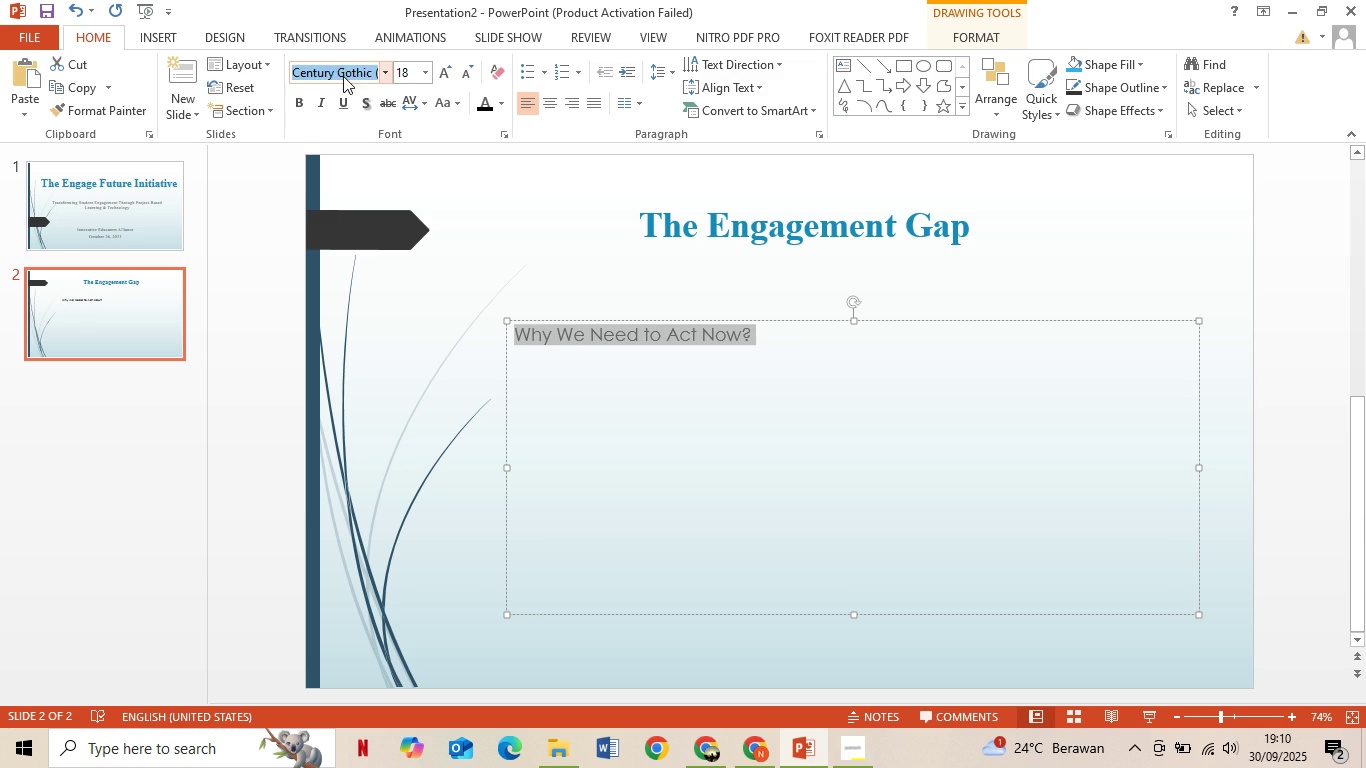 
key(T)
 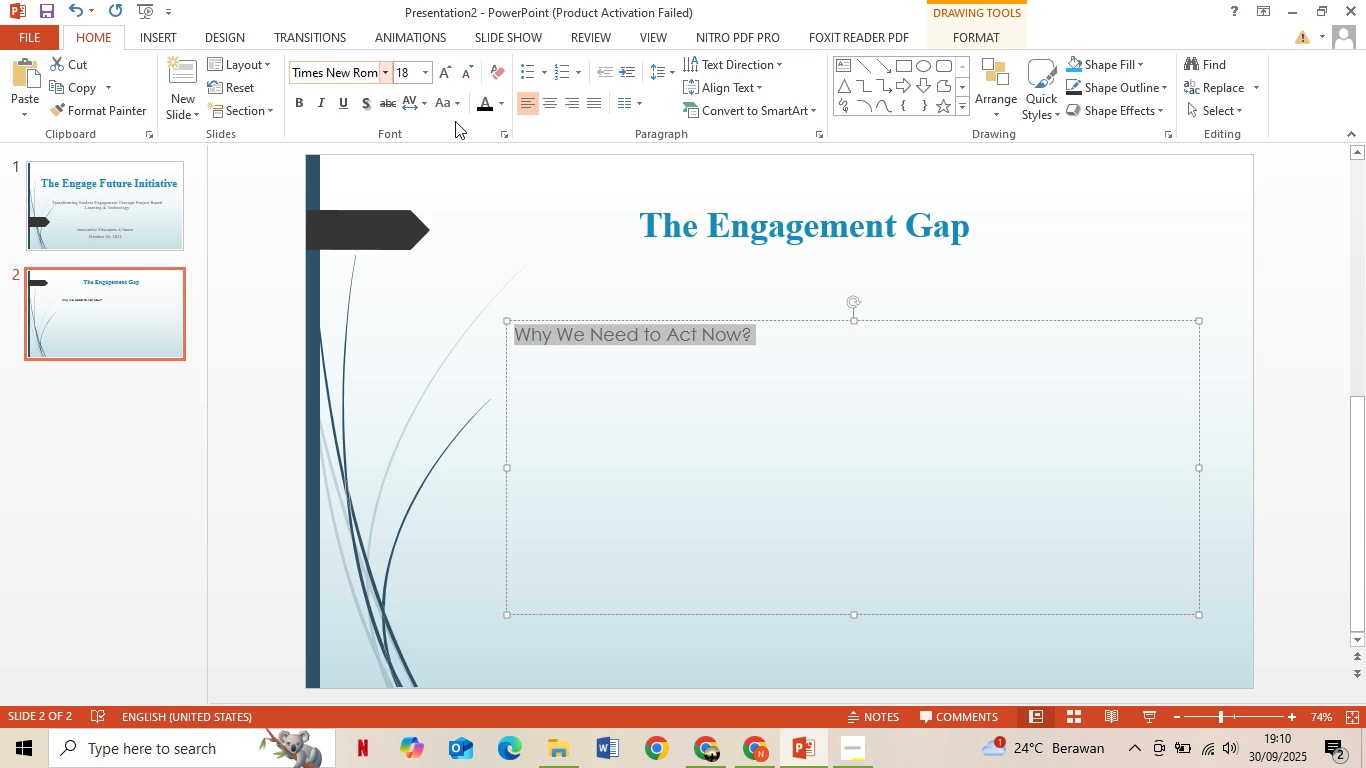 
key(Enter)
 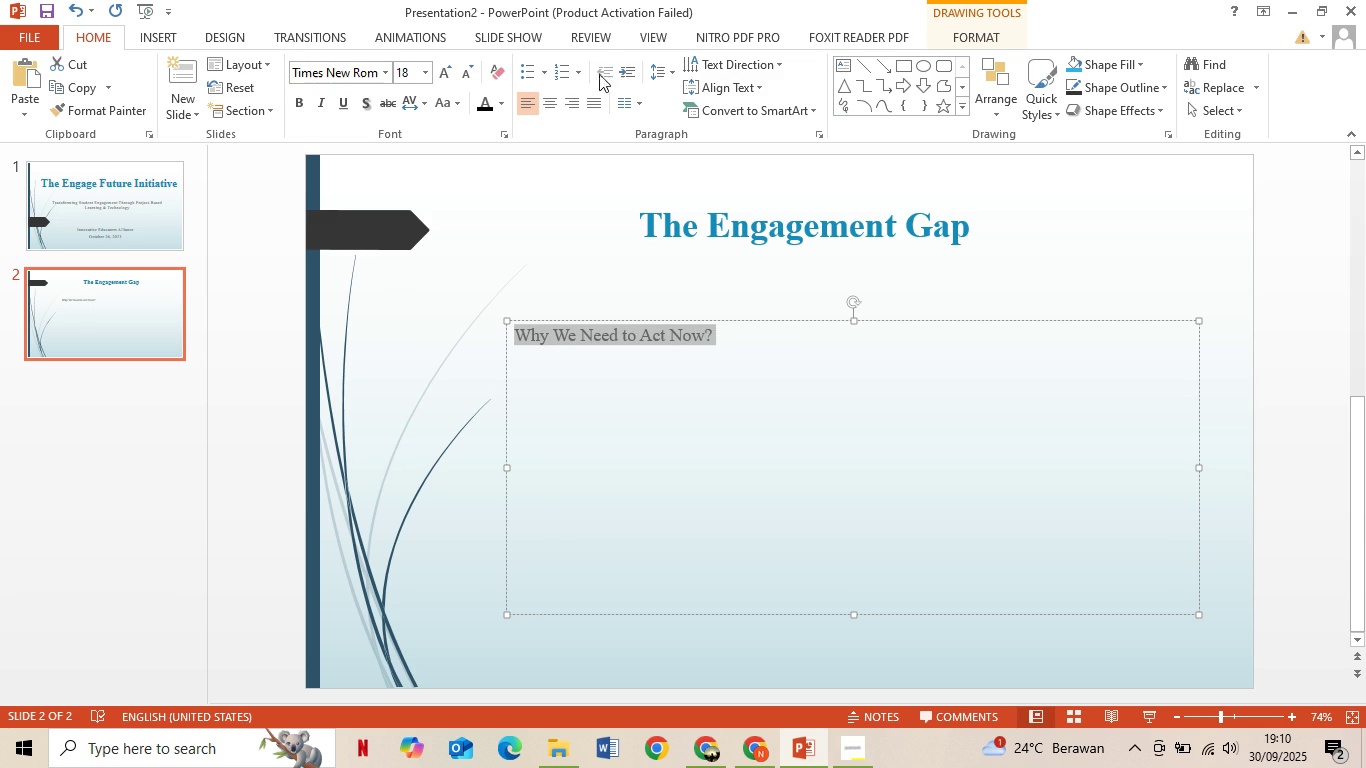 
key(Control+B)
 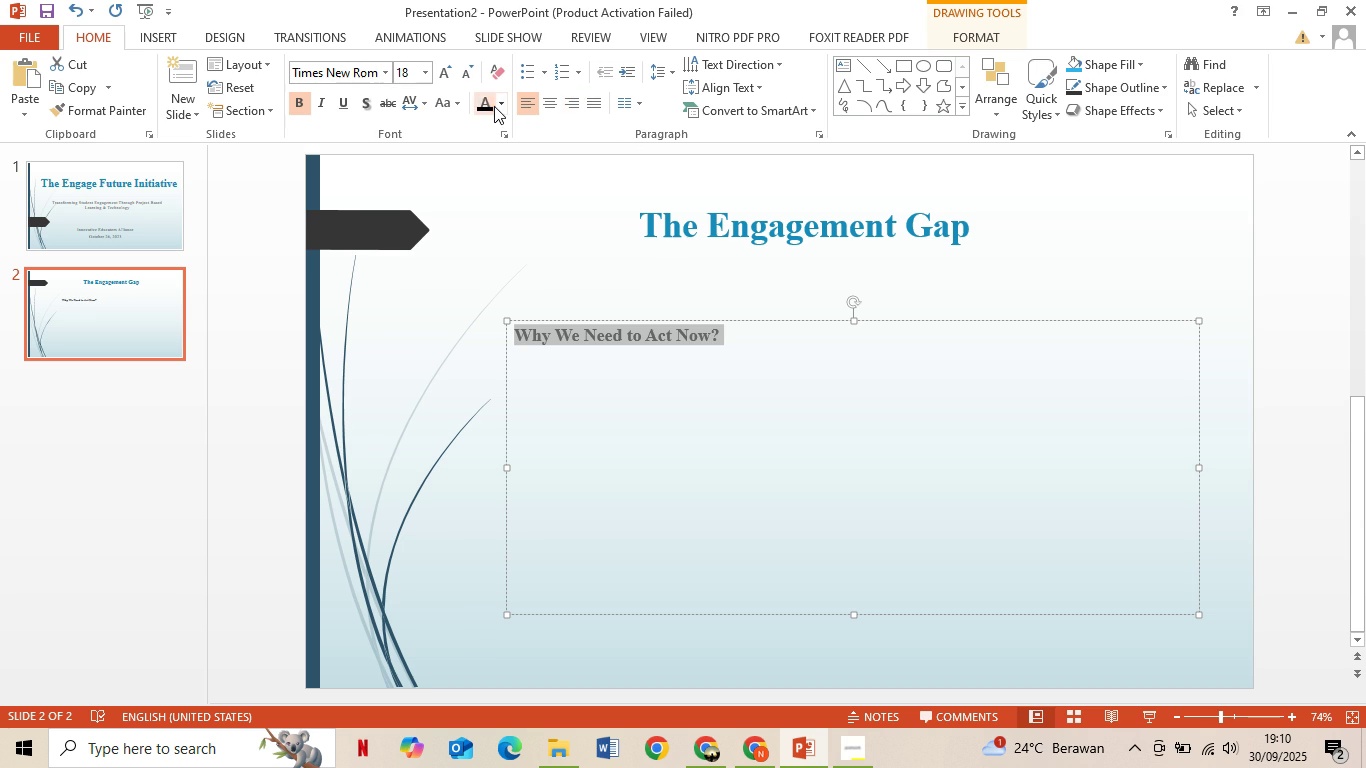 
left_click([494, 106])
 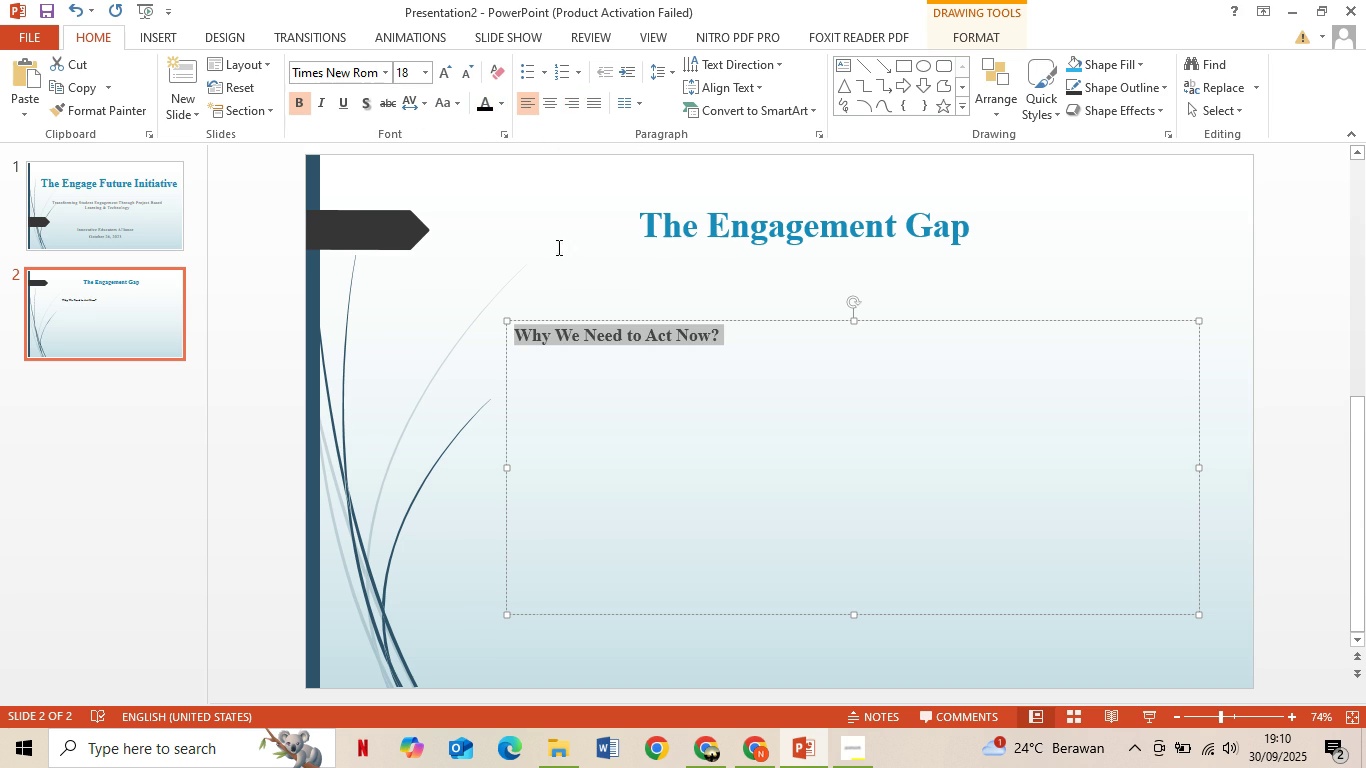 
left_click_drag(start_coordinate=[621, 320], to_coordinate=[540, 263])
 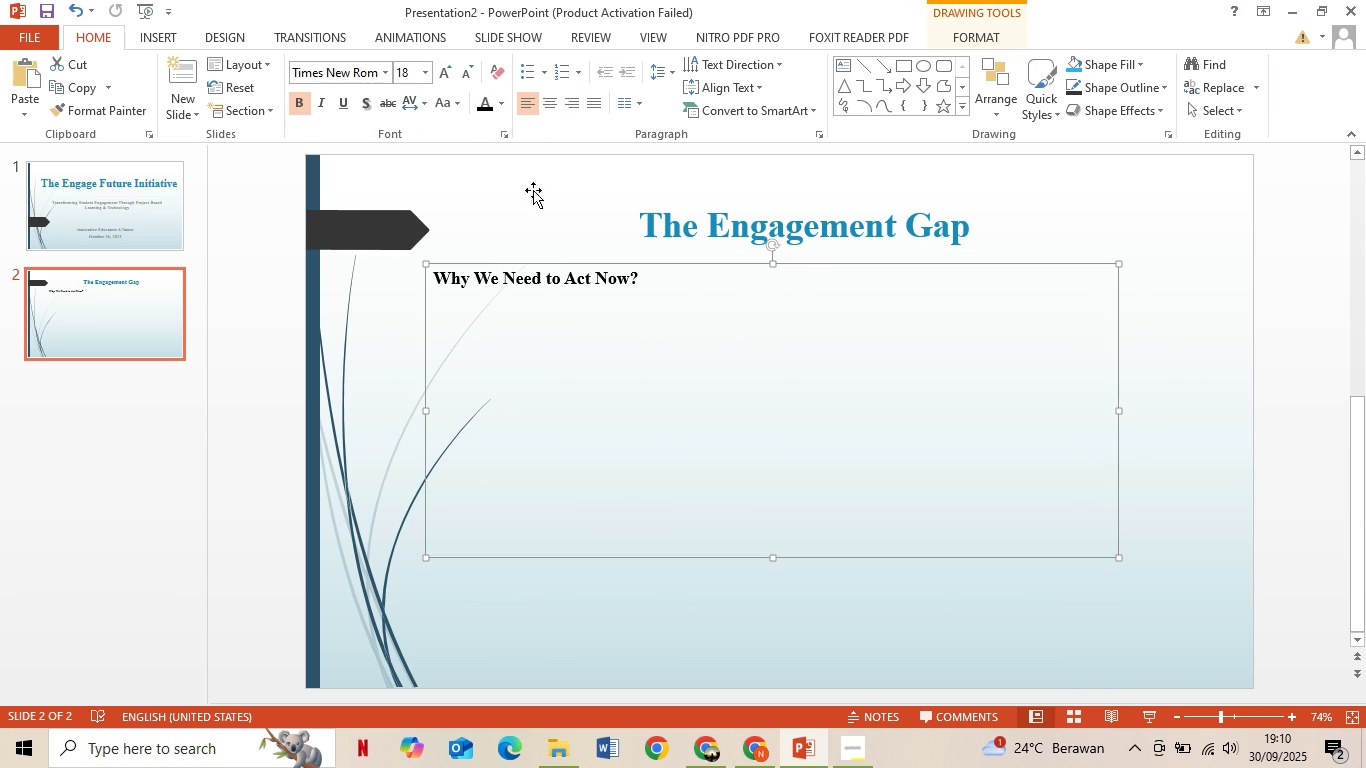 
left_click([522, 279])
 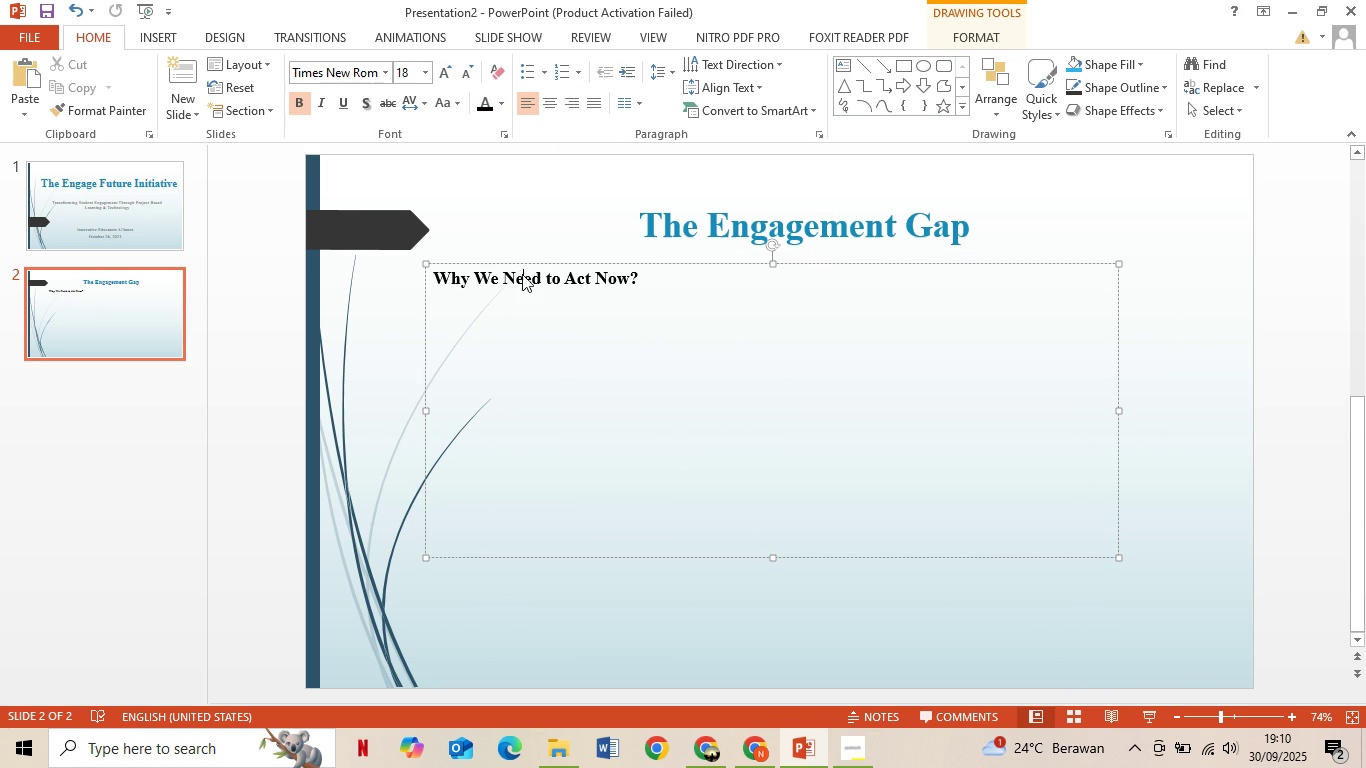 
key(Control+ControlLeft)
 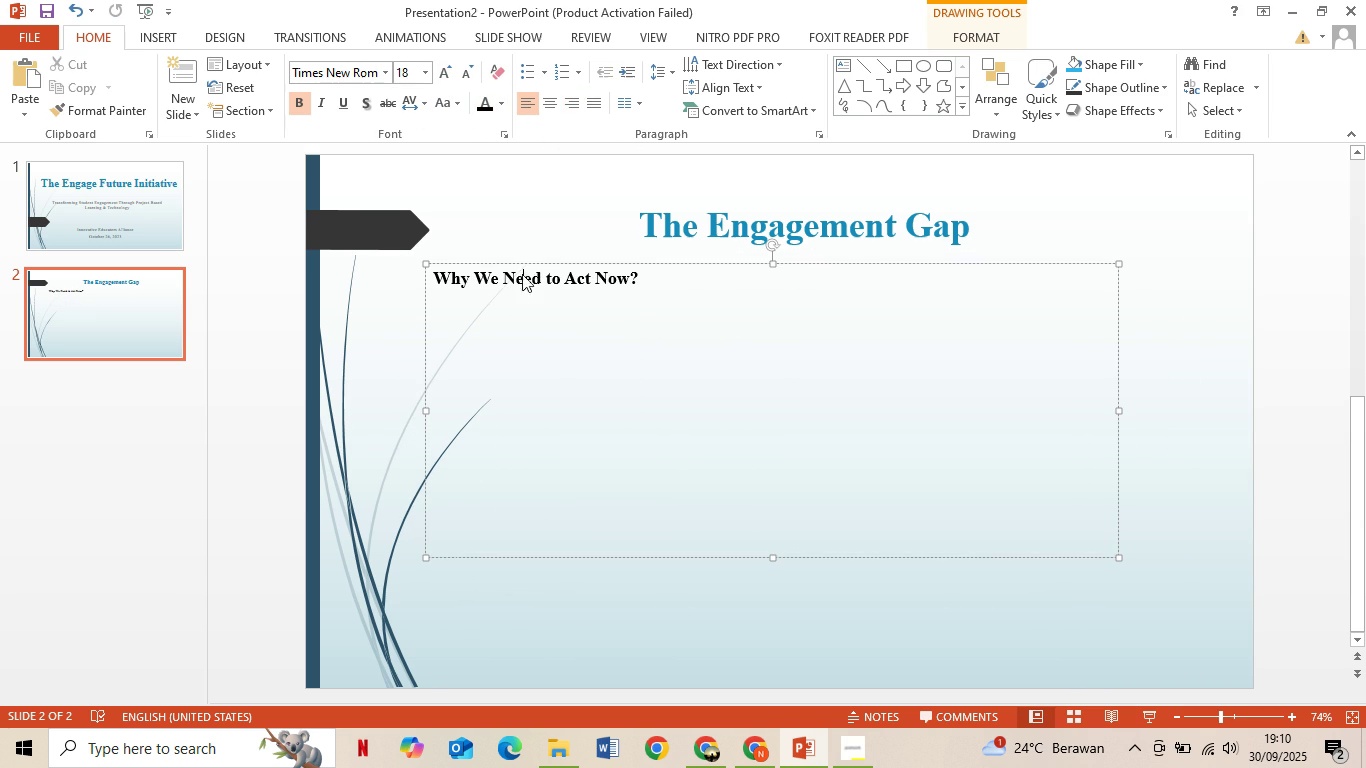 
key(Control+A)
 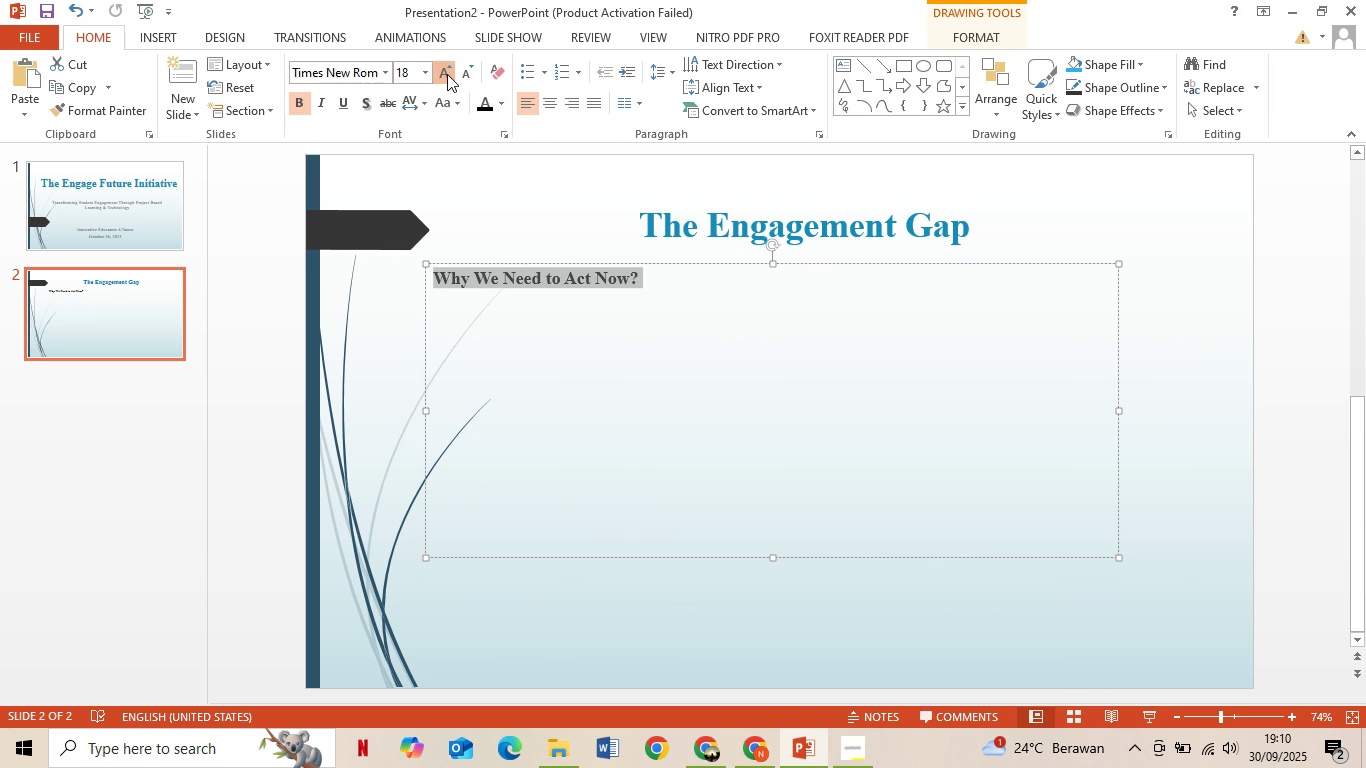 
double_click([447, 74])
 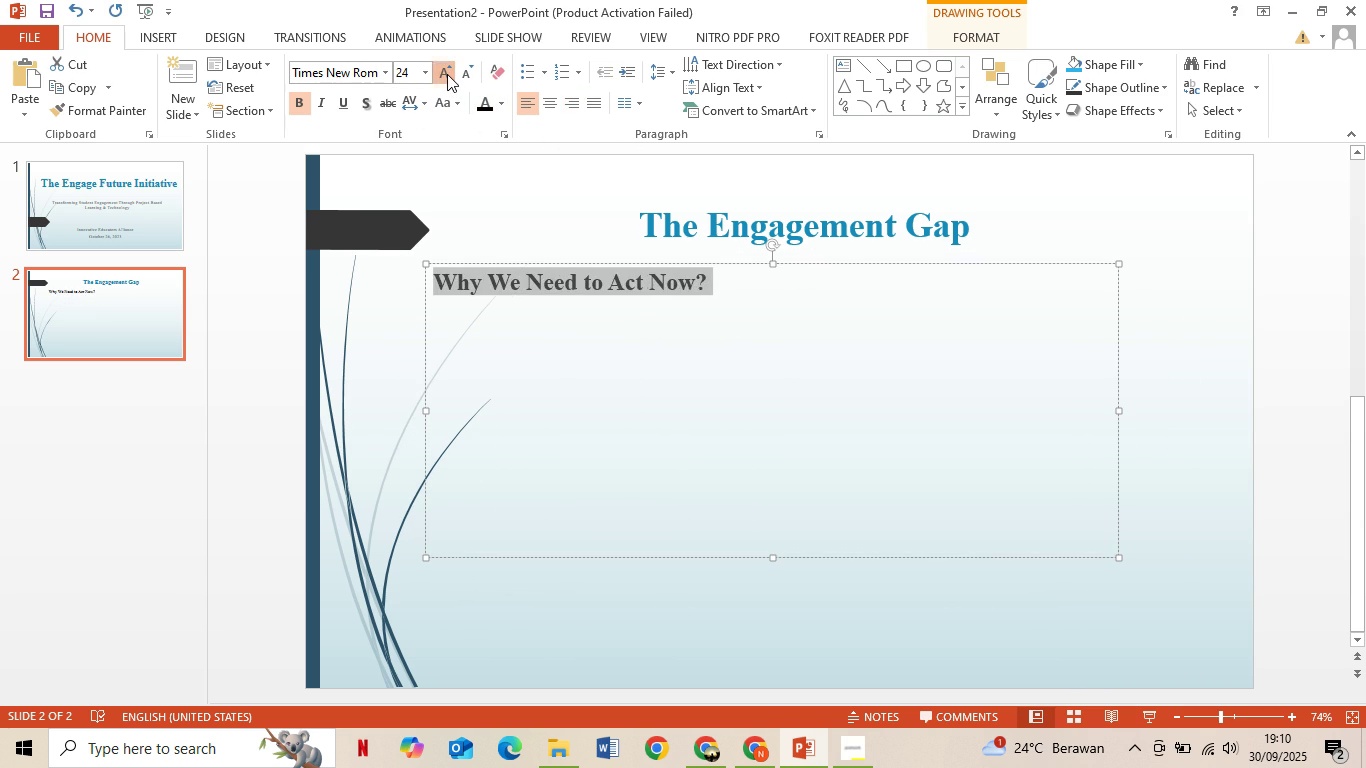 
triple_click([447, 74])
 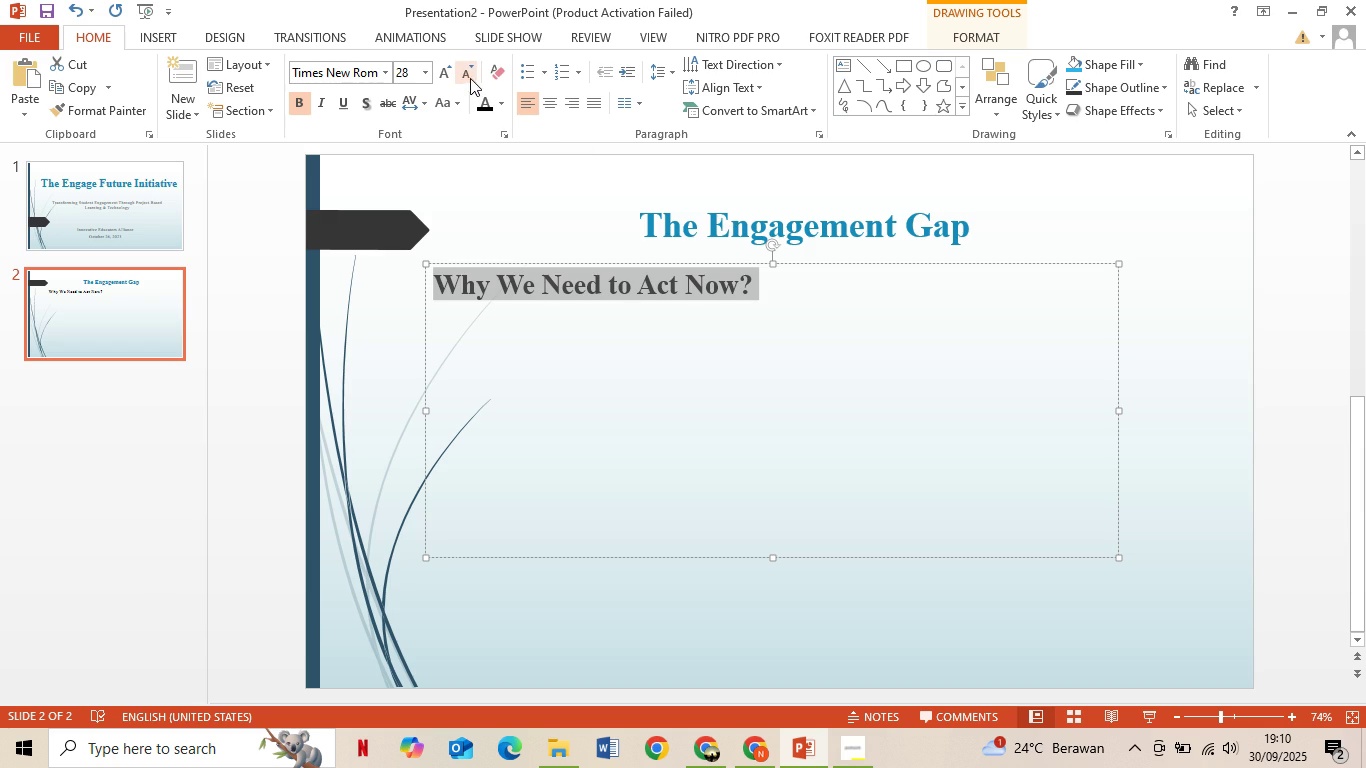 
double_click([470, 78])
 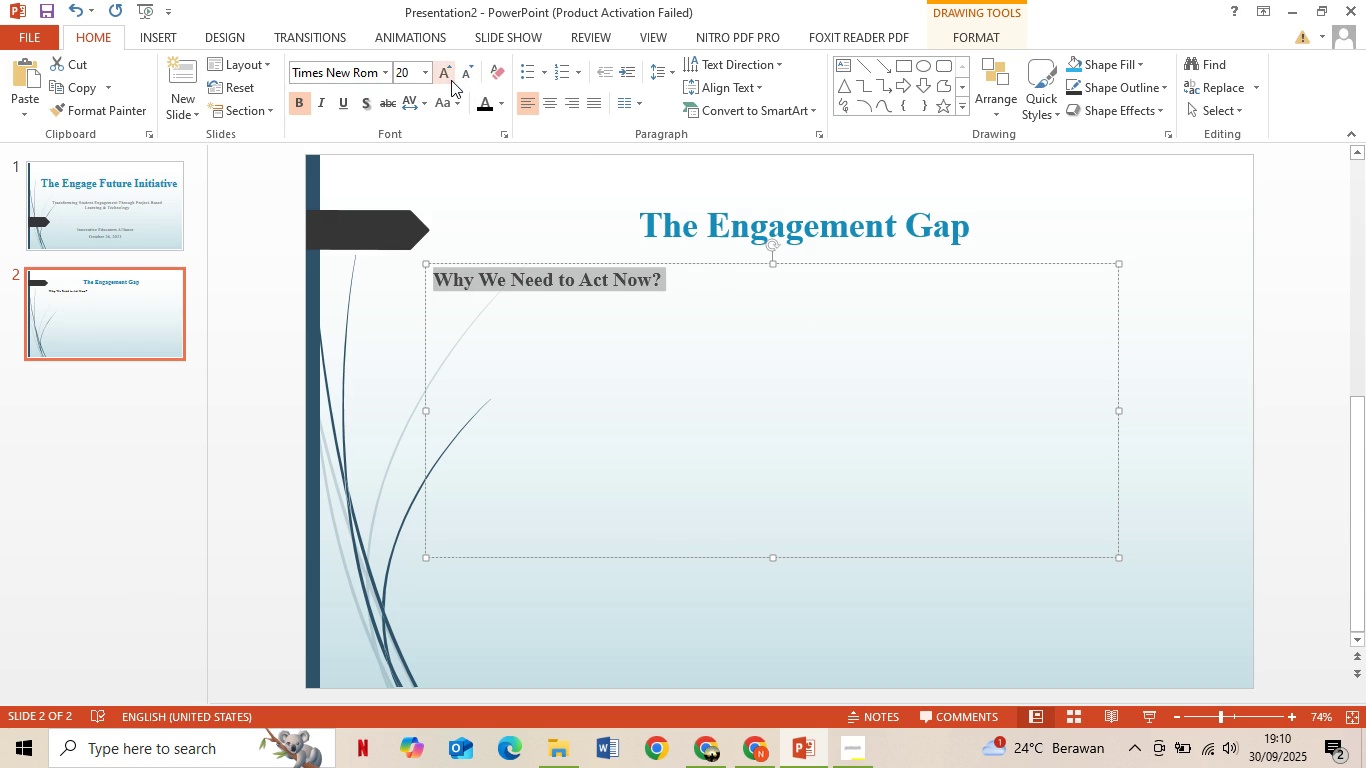 
left_click([451, 80])
 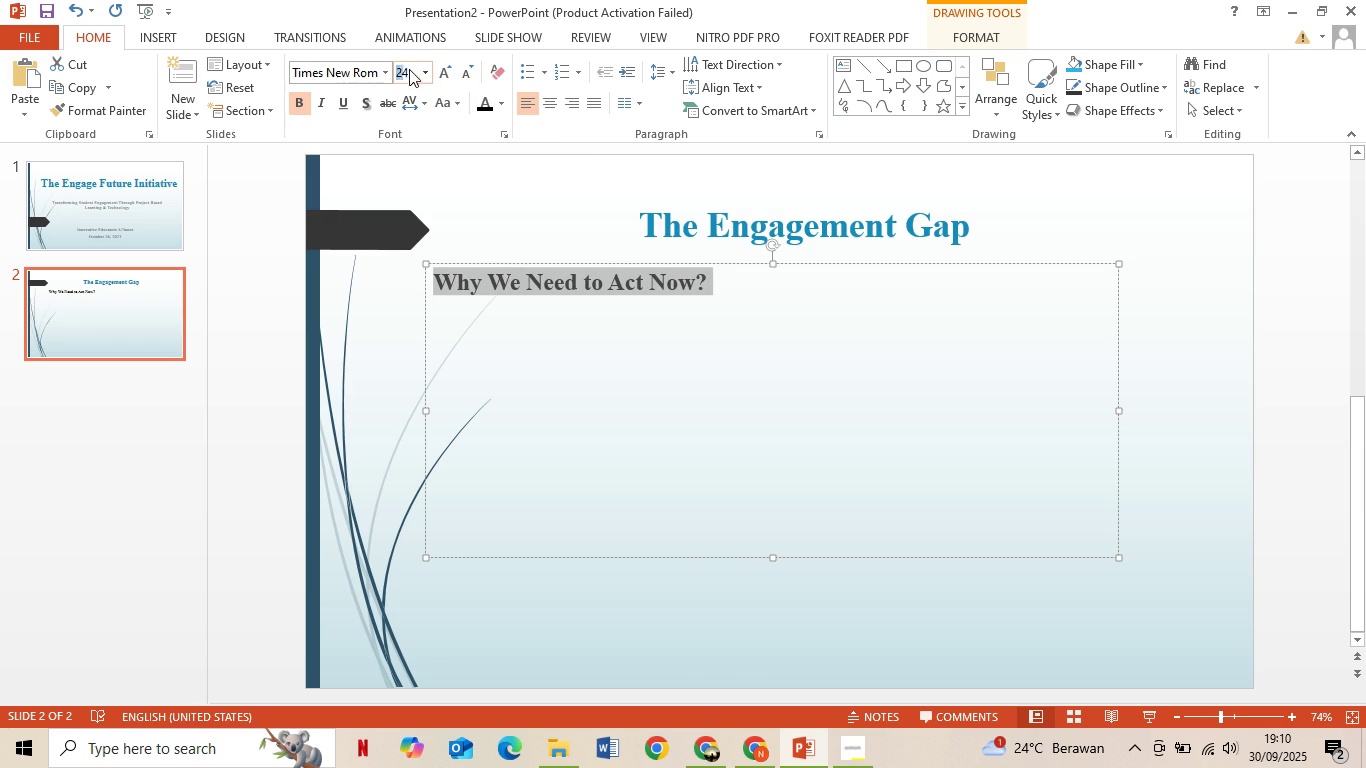 
left_click([409, 69])
 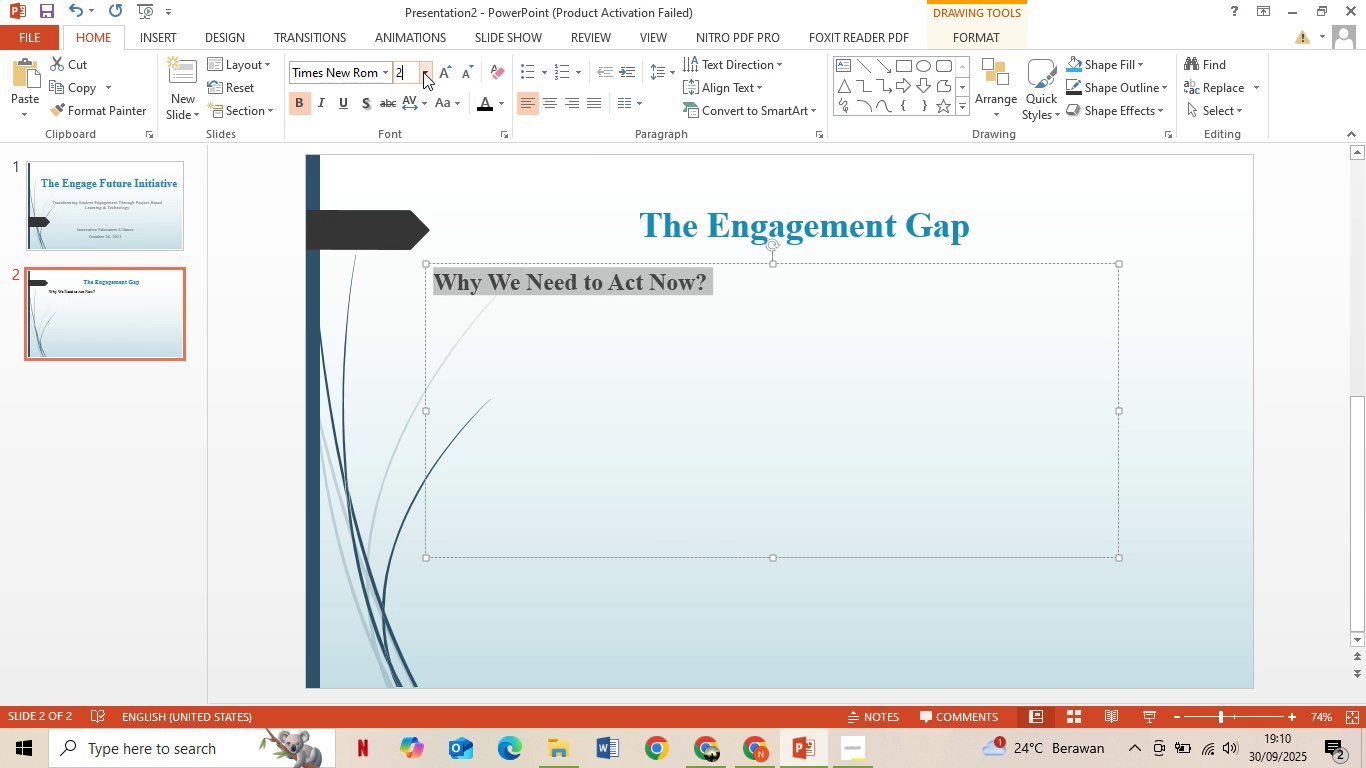 
type(25)
 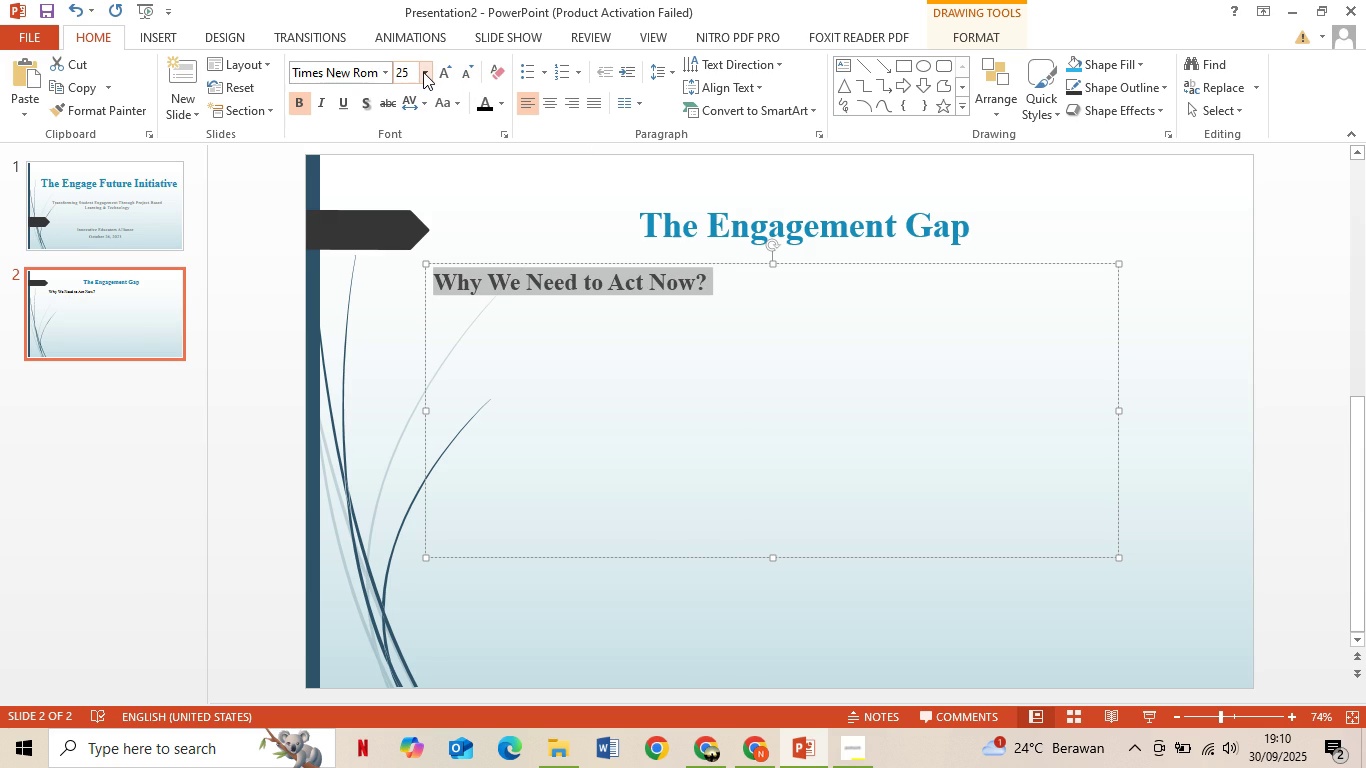 
key(Enter)
 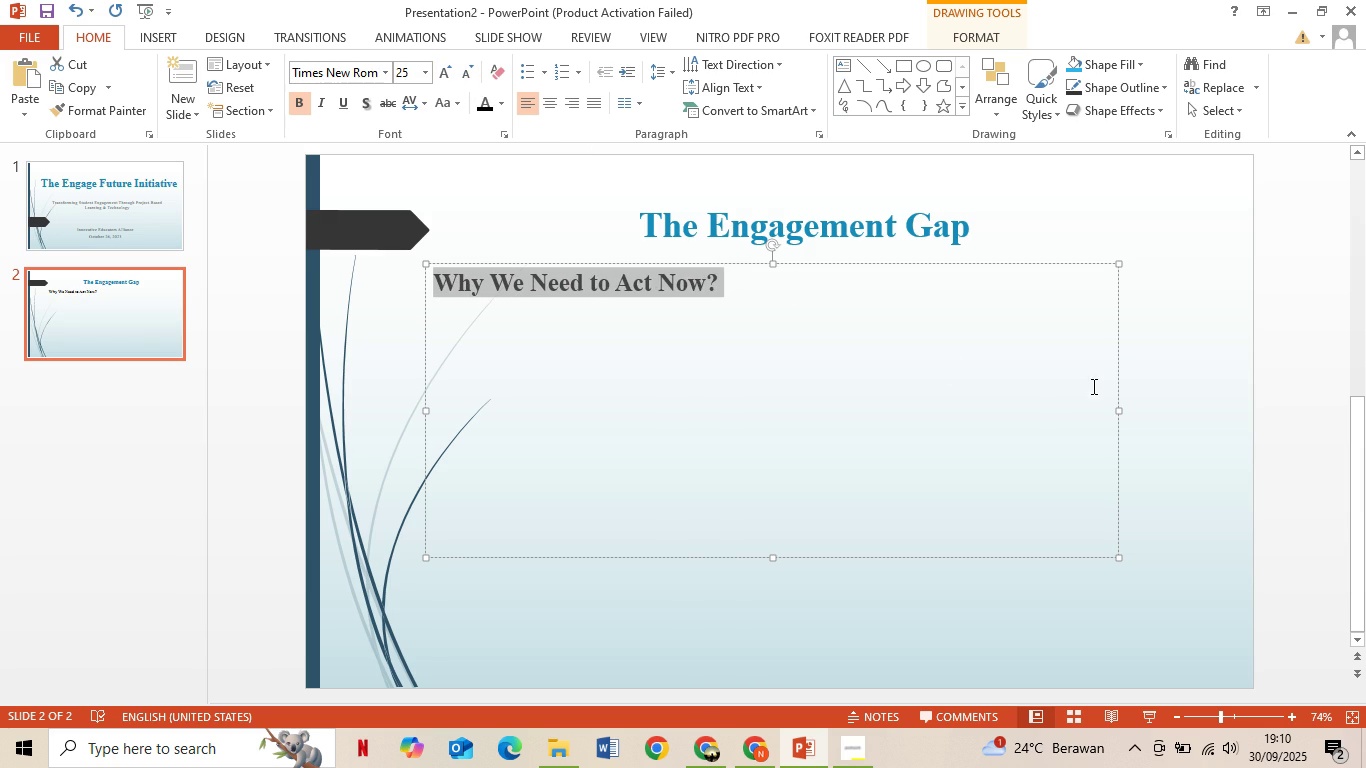 
left_click([1092, 386])
 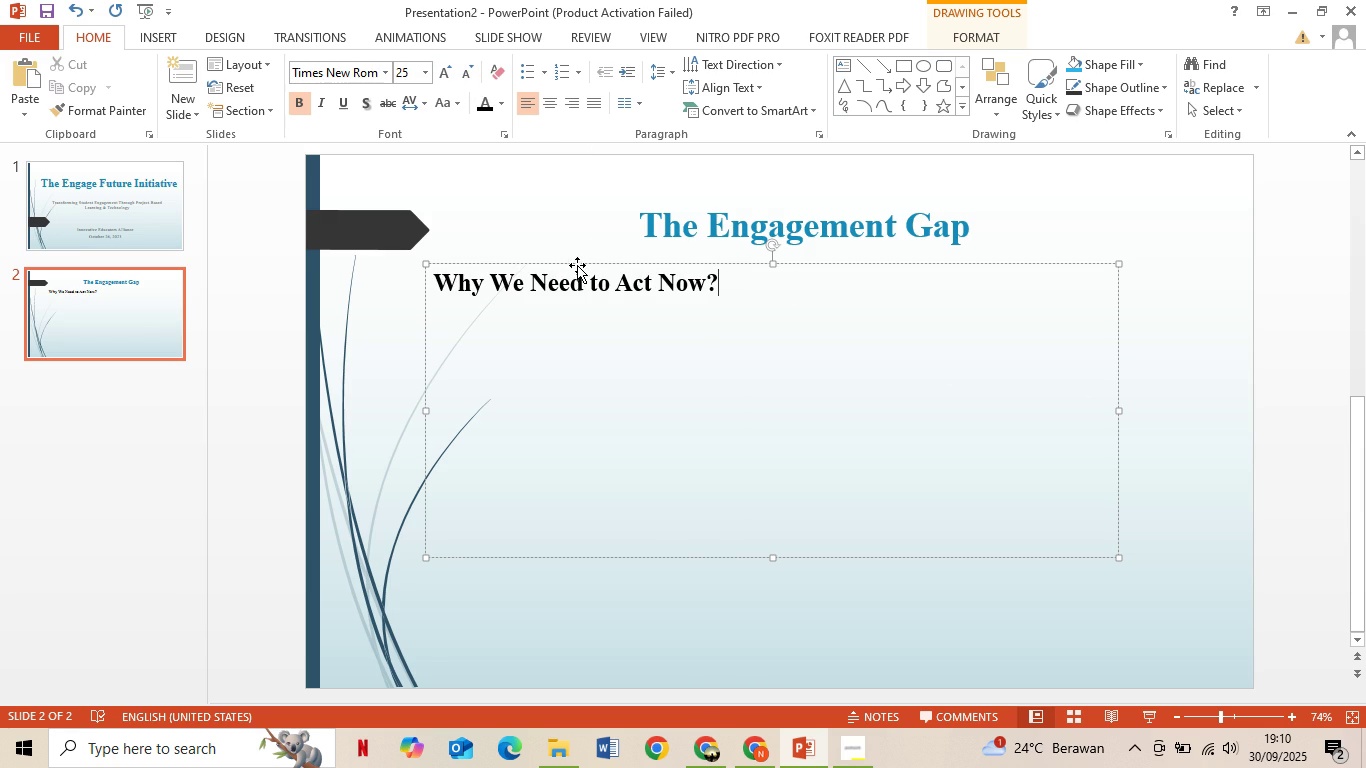 
left_click([611, 280])
 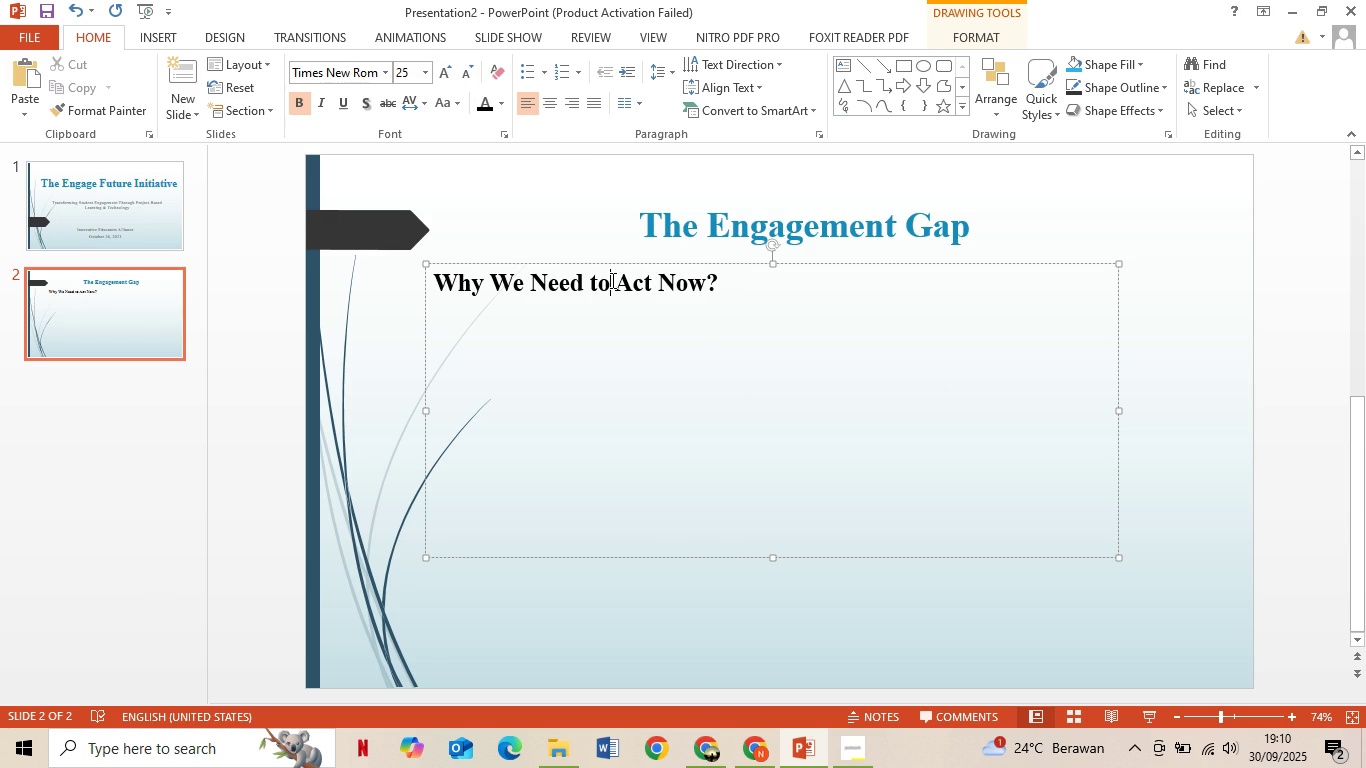 
key(Control+ControlLeft)
 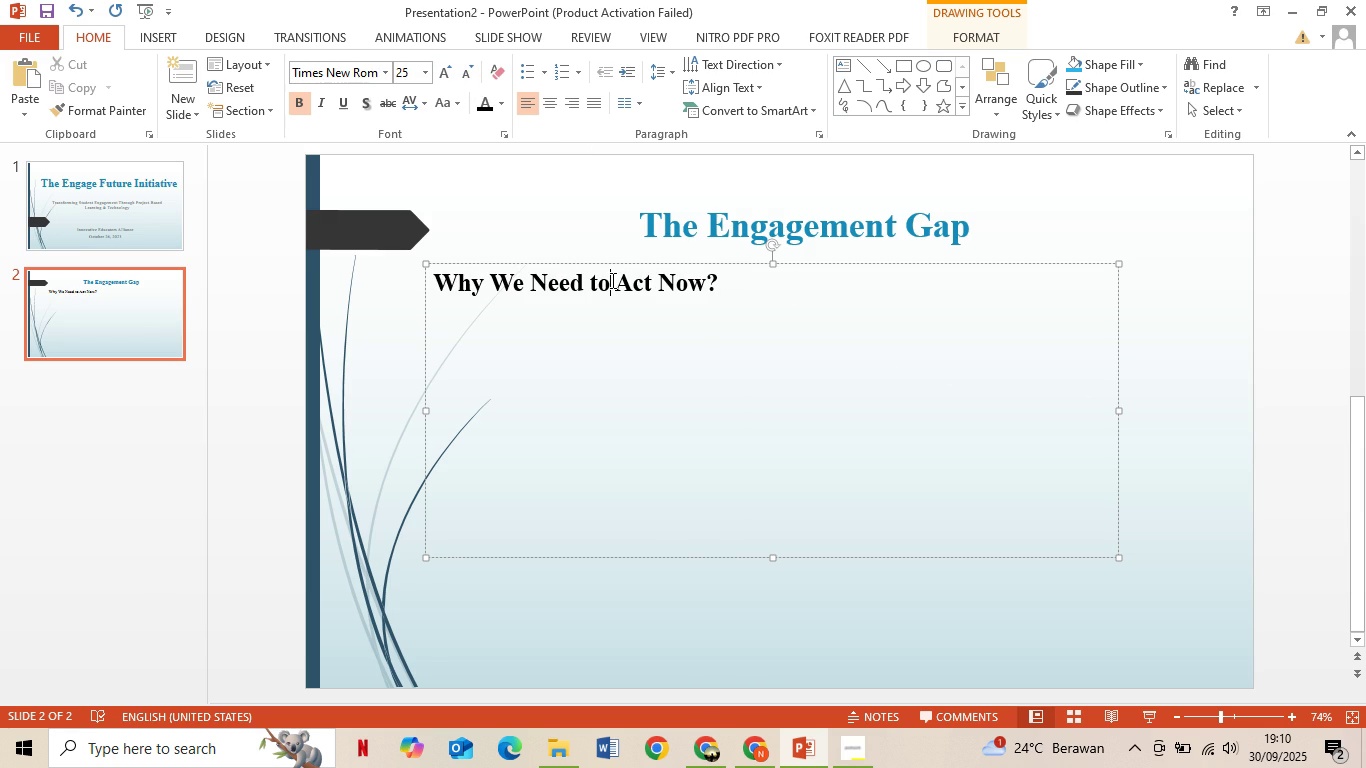 
key(Control+A)
 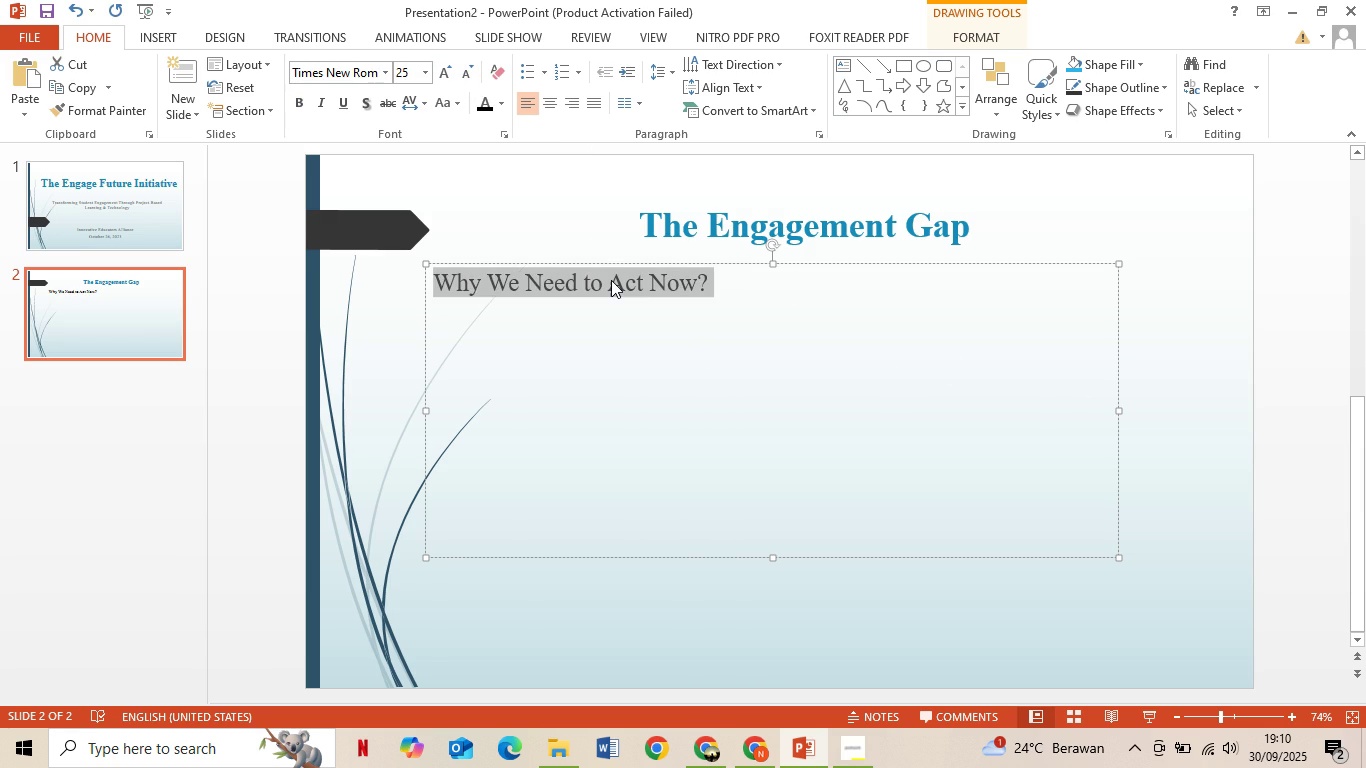 
key(Control+B)
 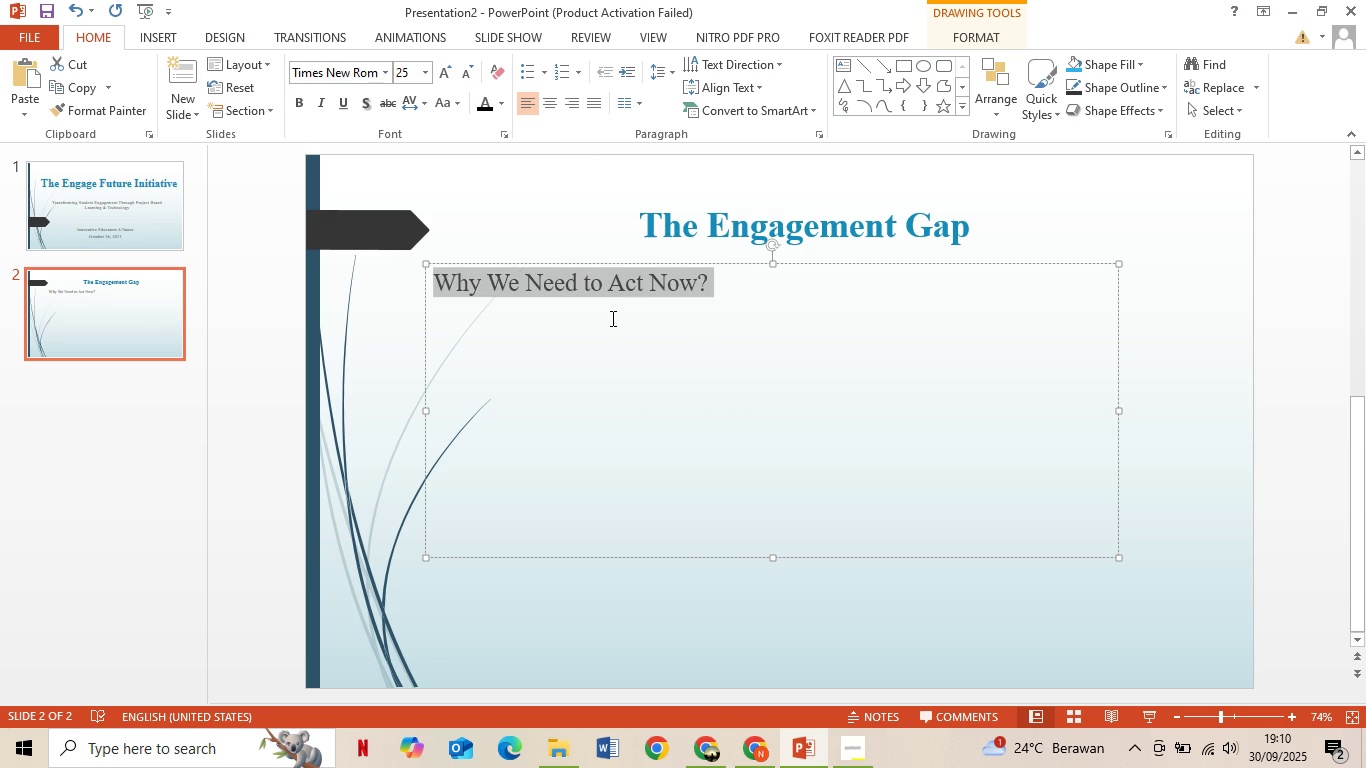 
left_click([611, 319])
 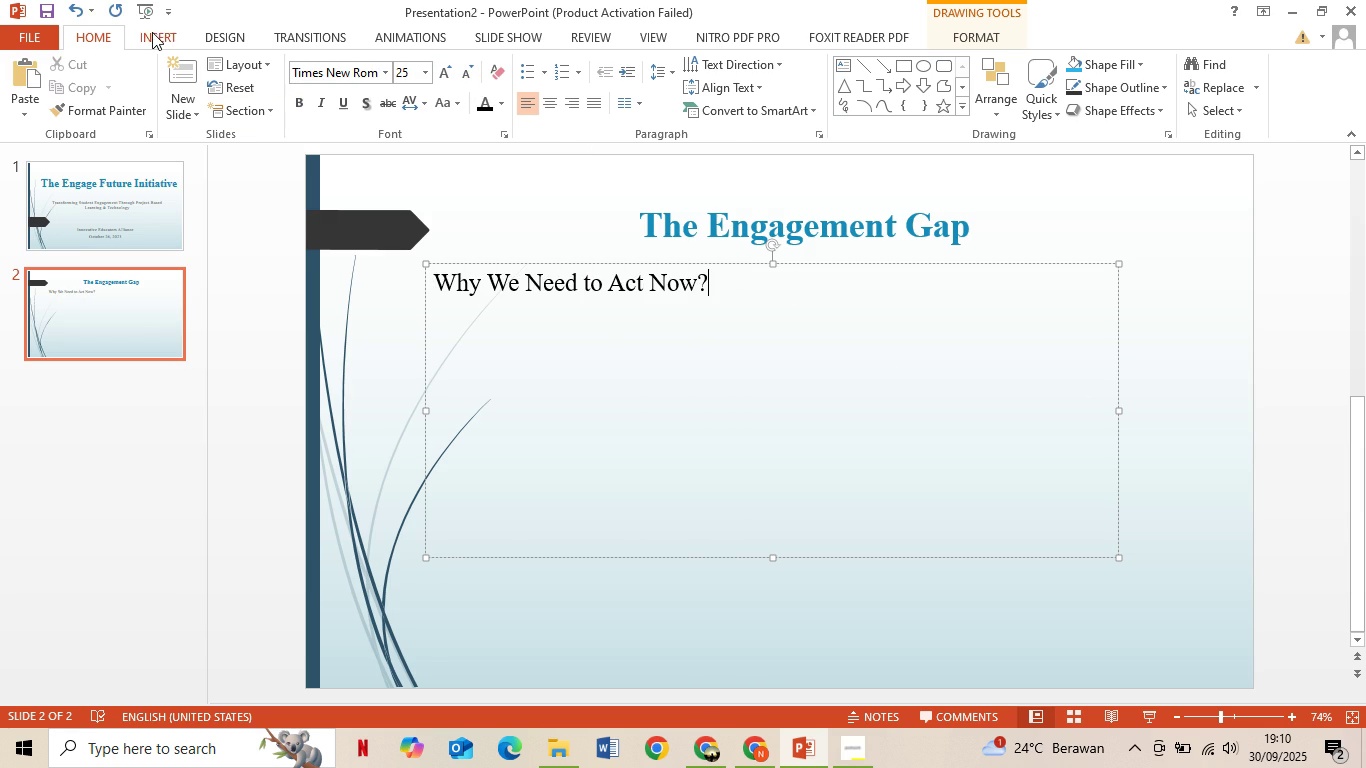 
left_click([152, 33])
 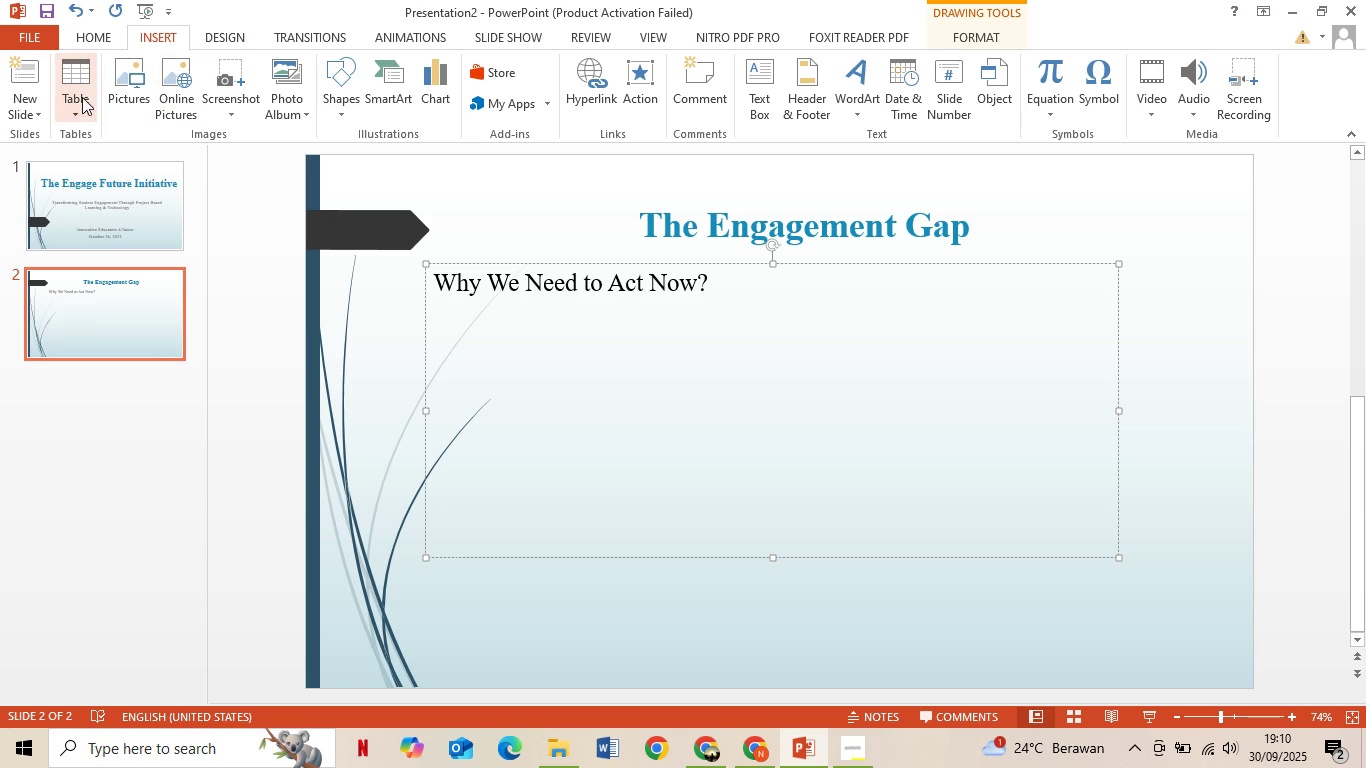 
left_click([84, 83])
 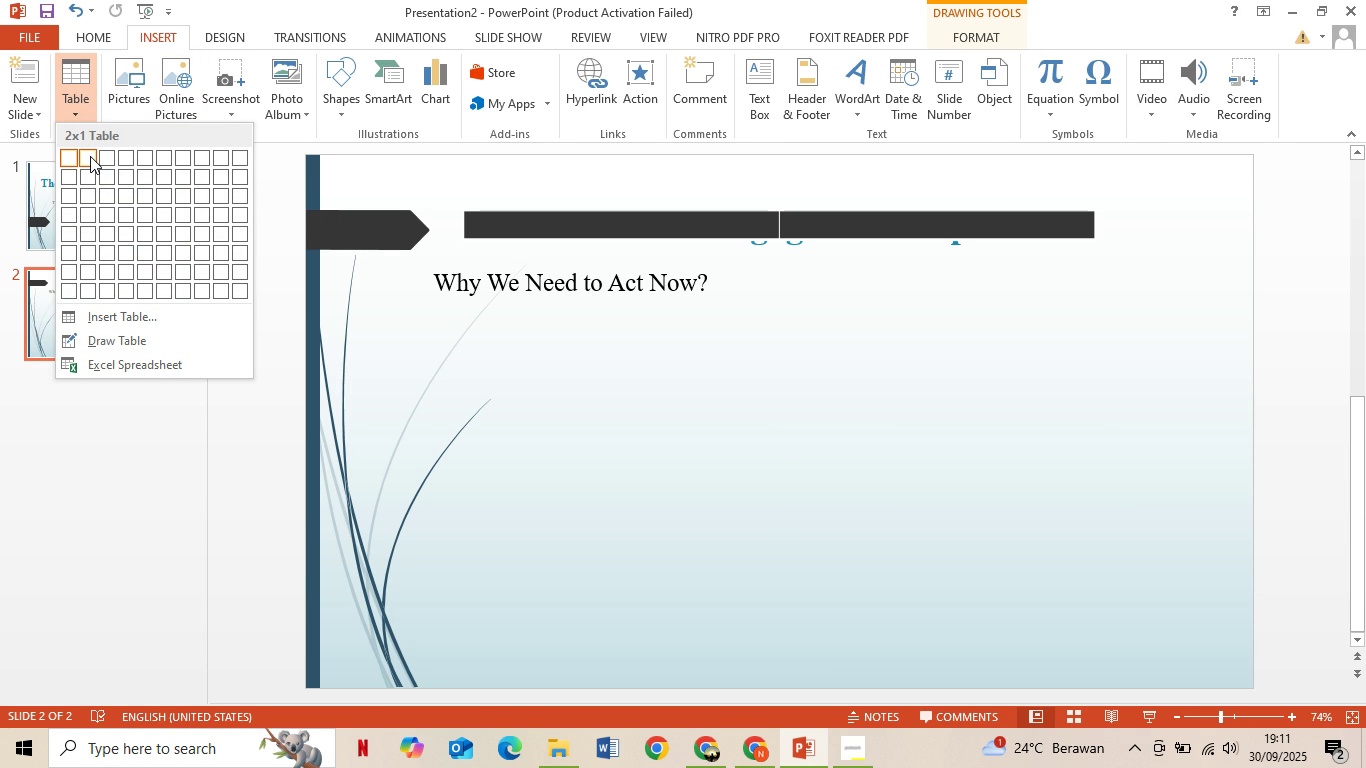 
wait(9.18)
 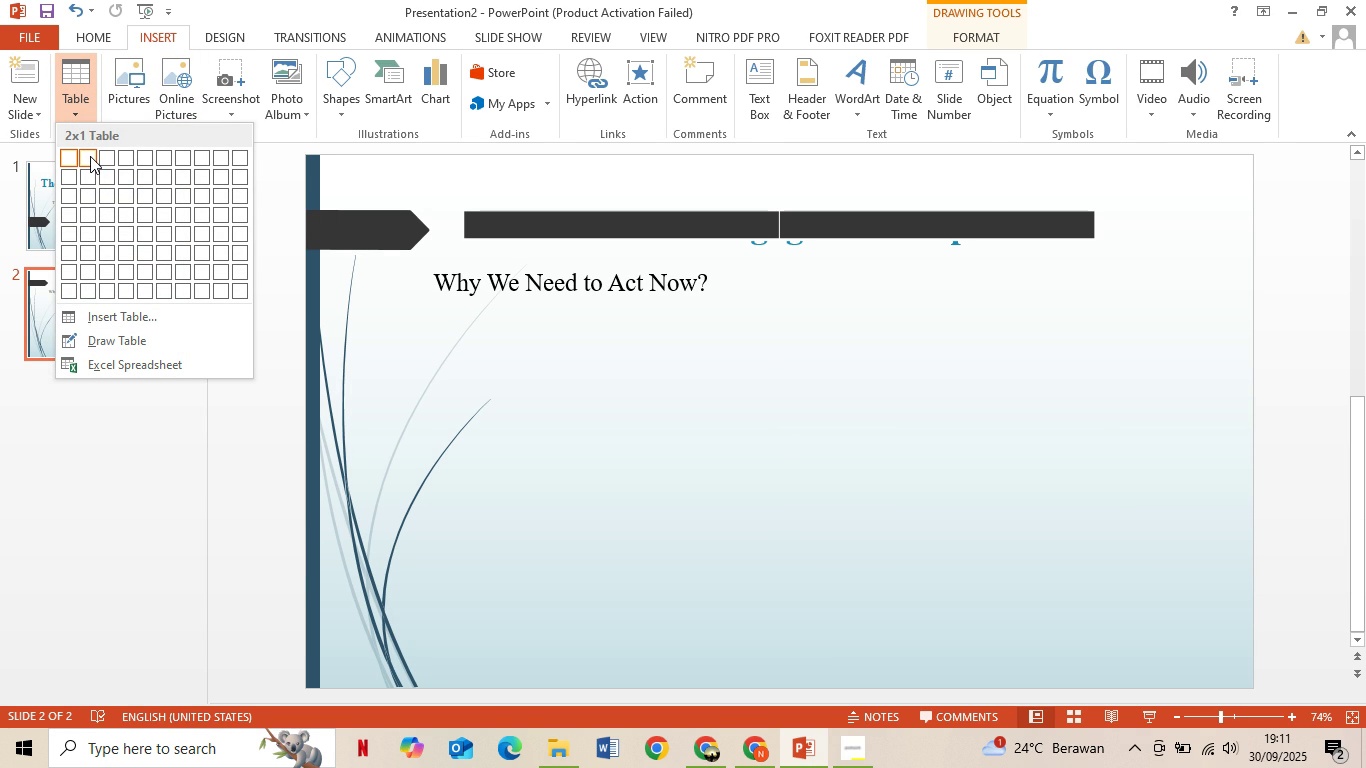 
left_click([90, 175])
 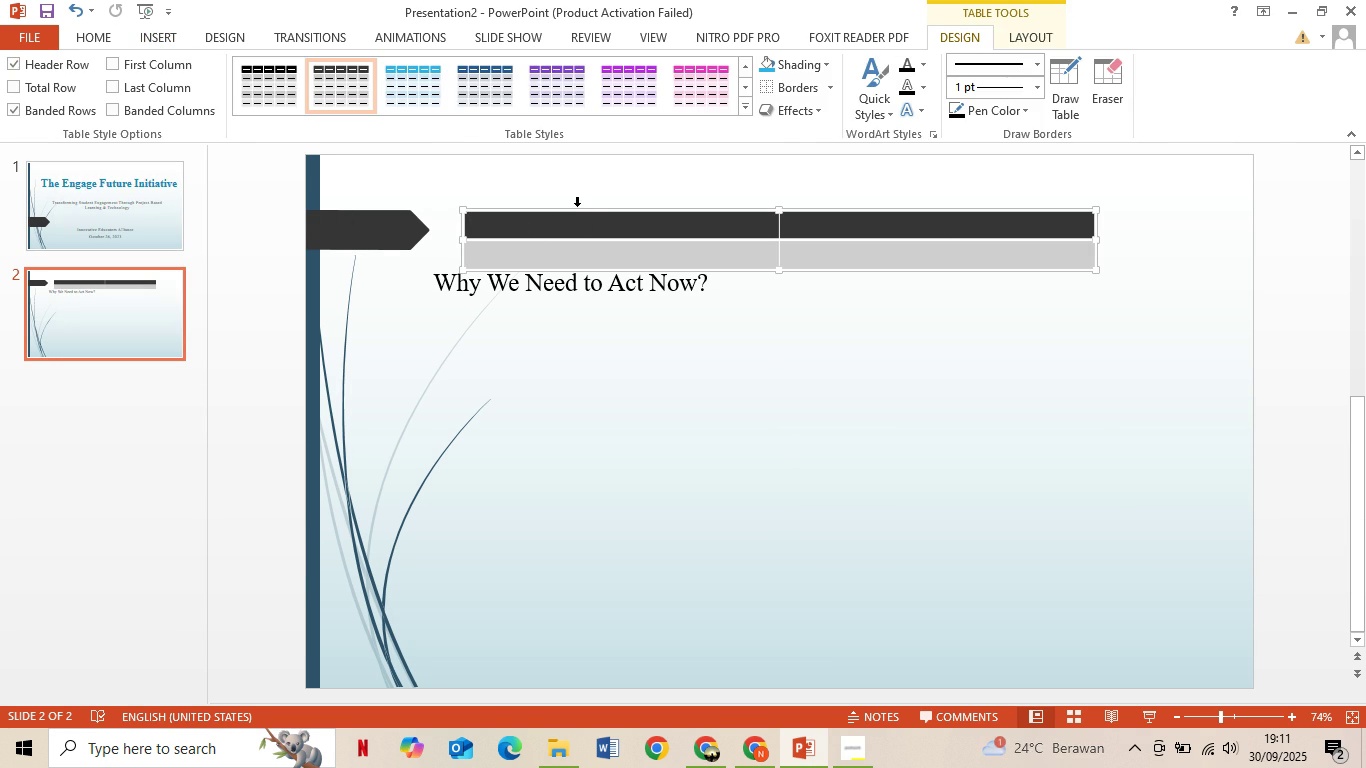 
left_click_drag(start_coordinate=[579, 212], to_coordinate=[562, 331])
 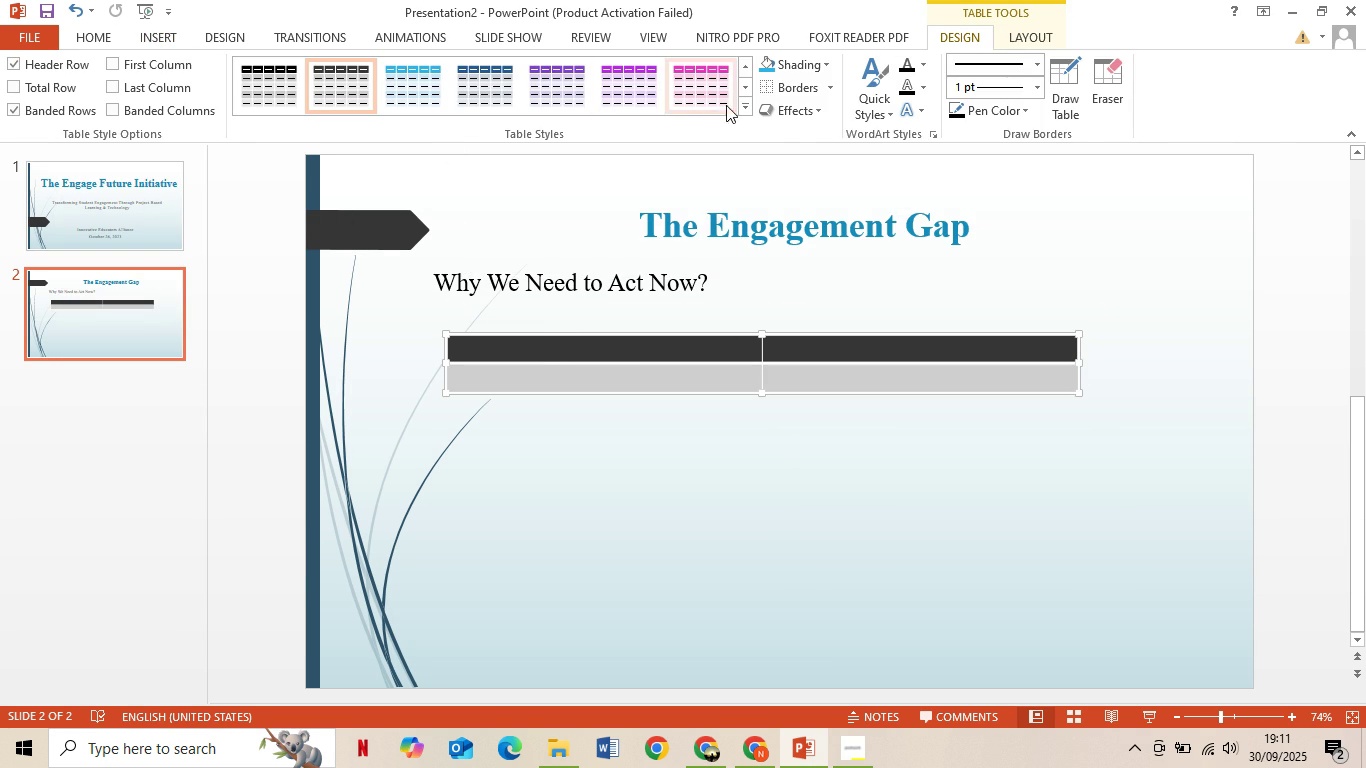 
left_click([739, 110])
 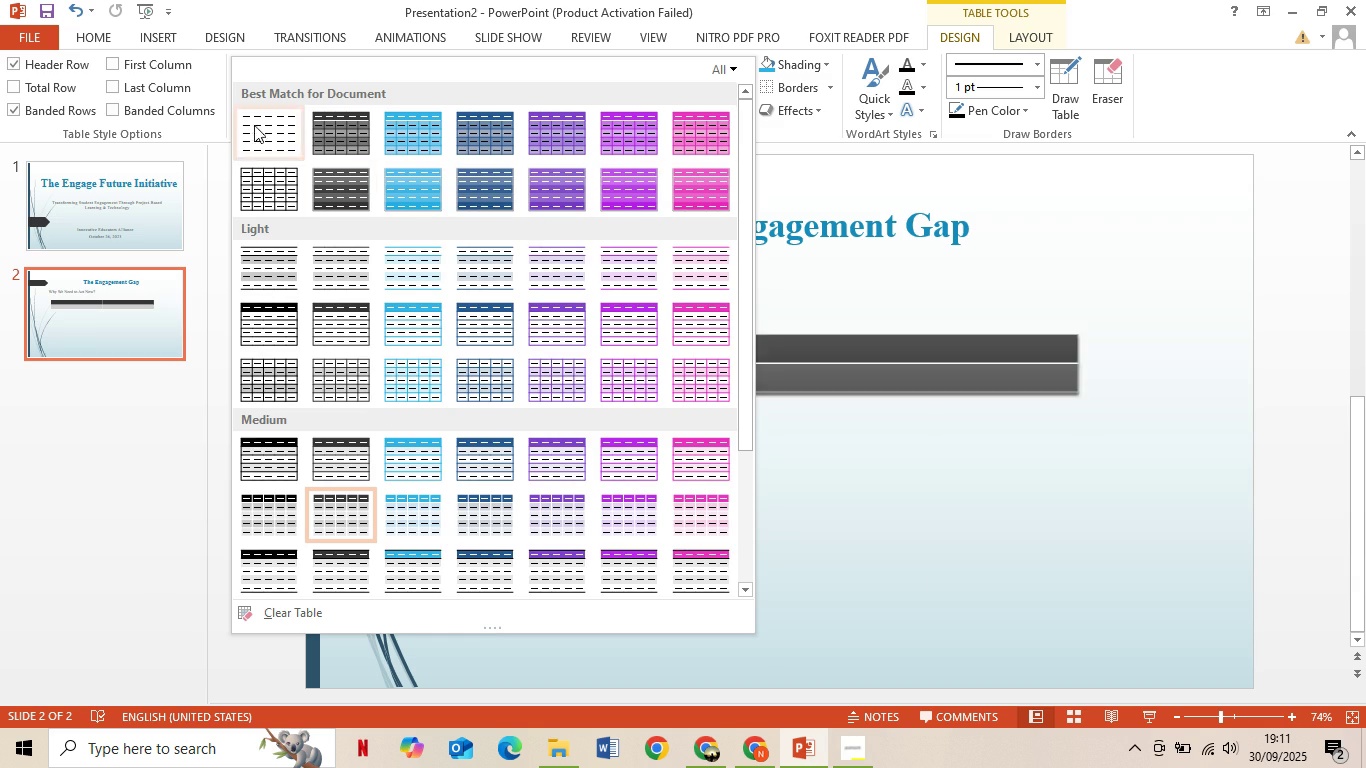 
left_click([261, 127])
 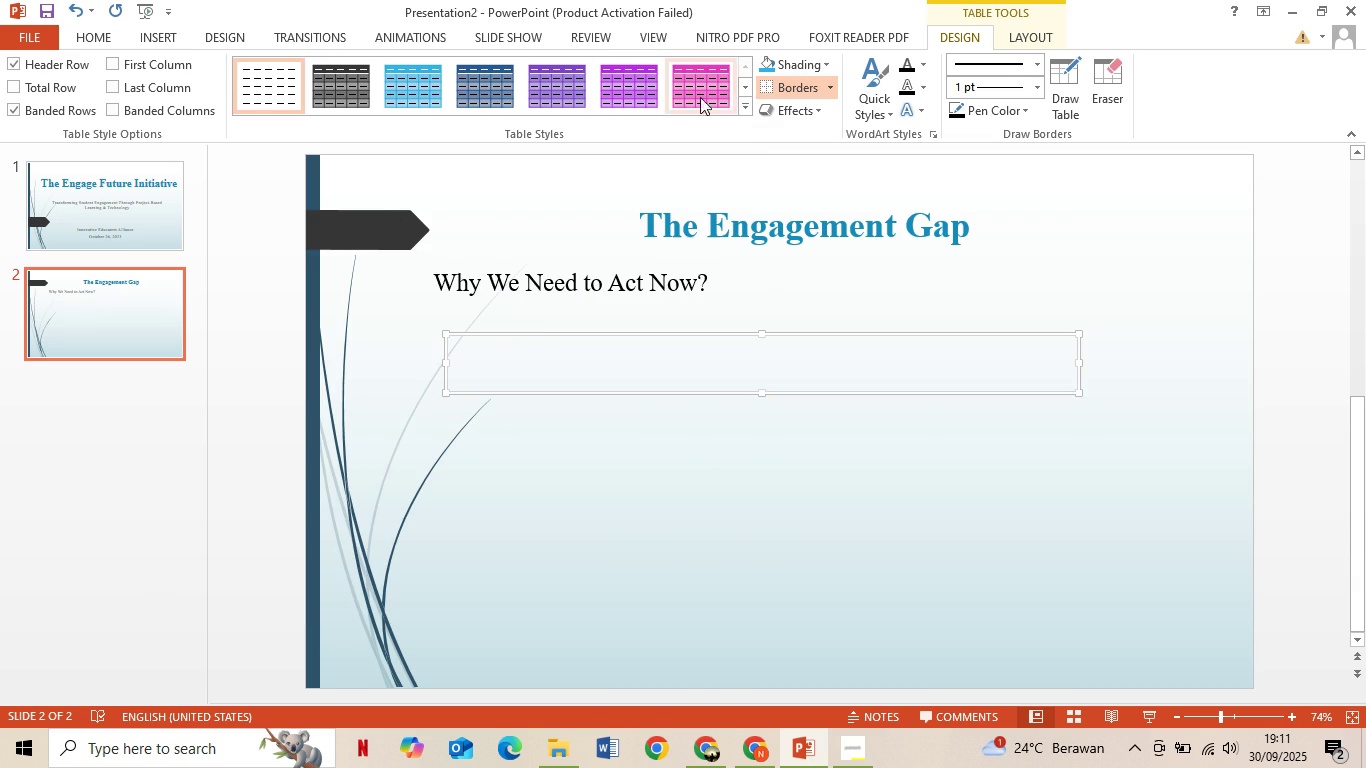 
left_click([594, 93])
 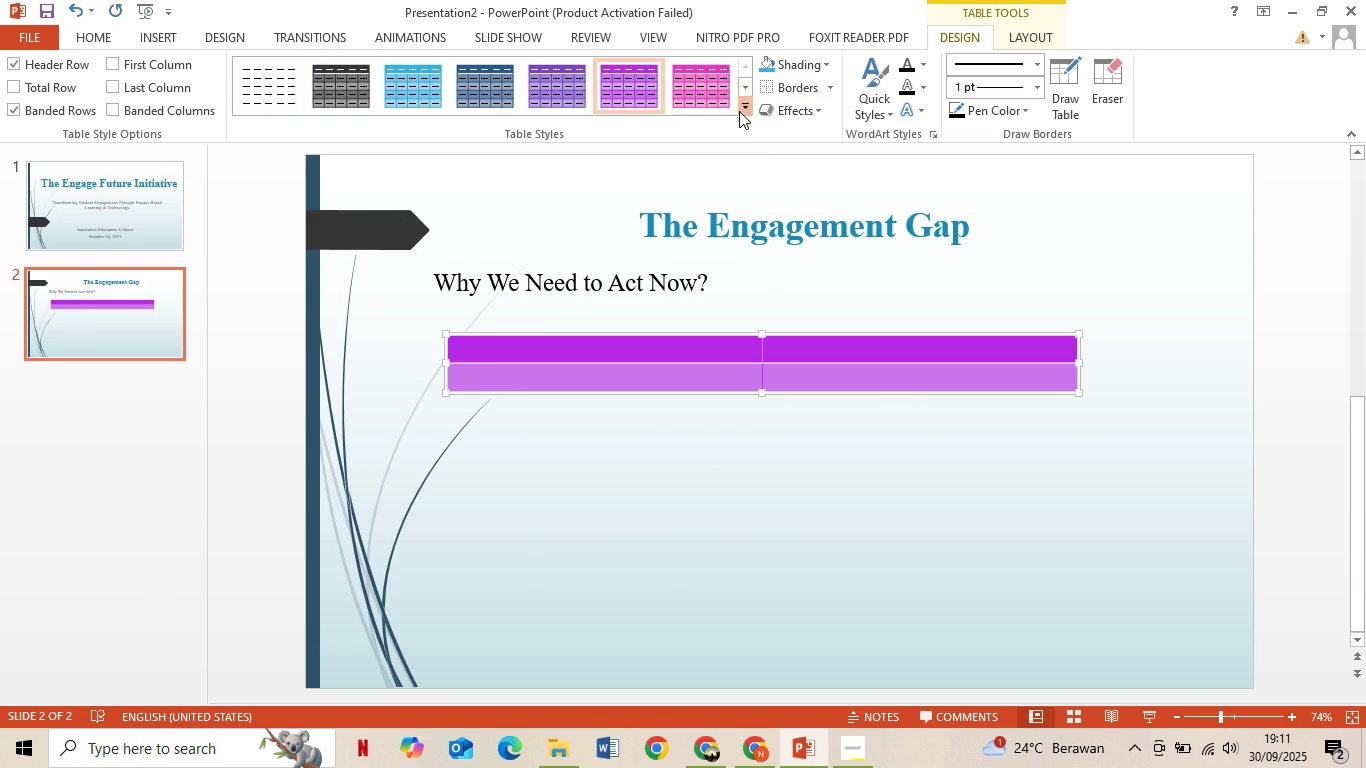 
left_click([739, 111])
 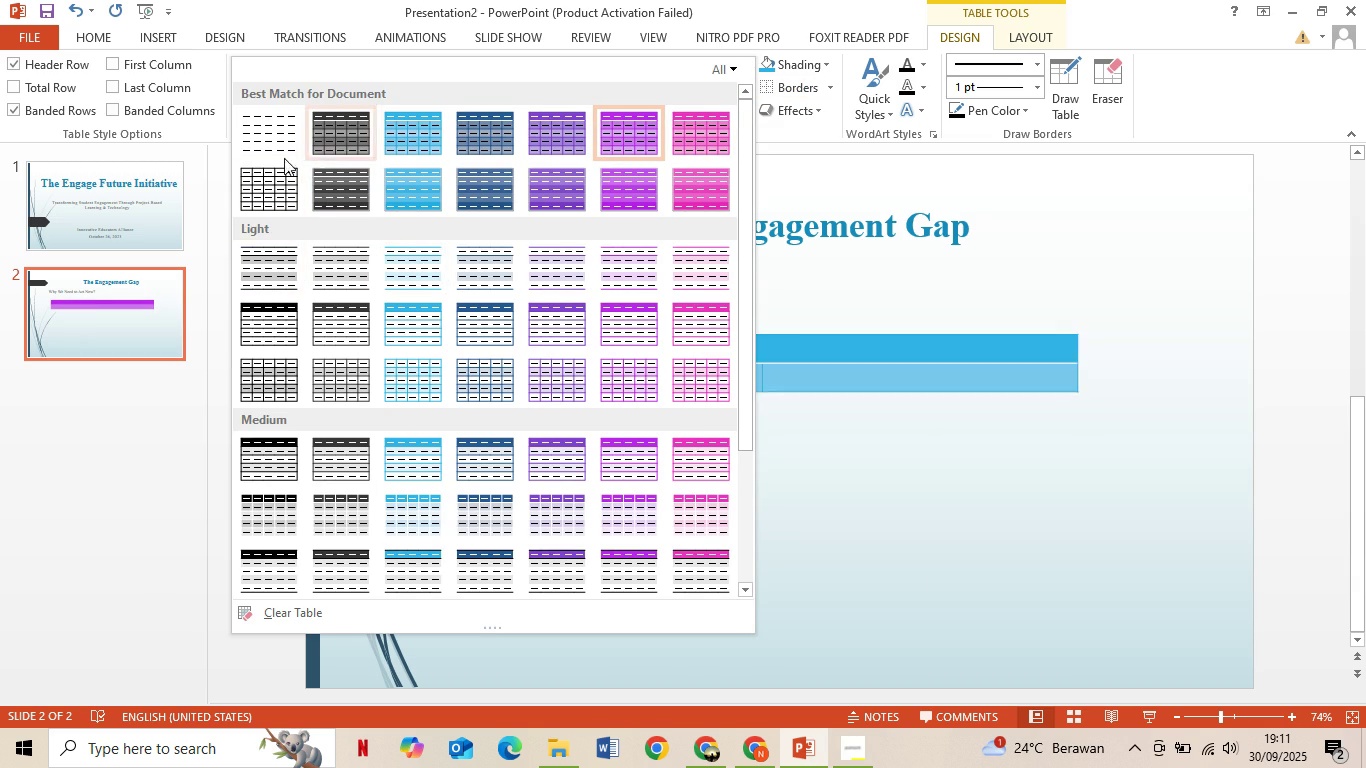 
wait(5.23)
 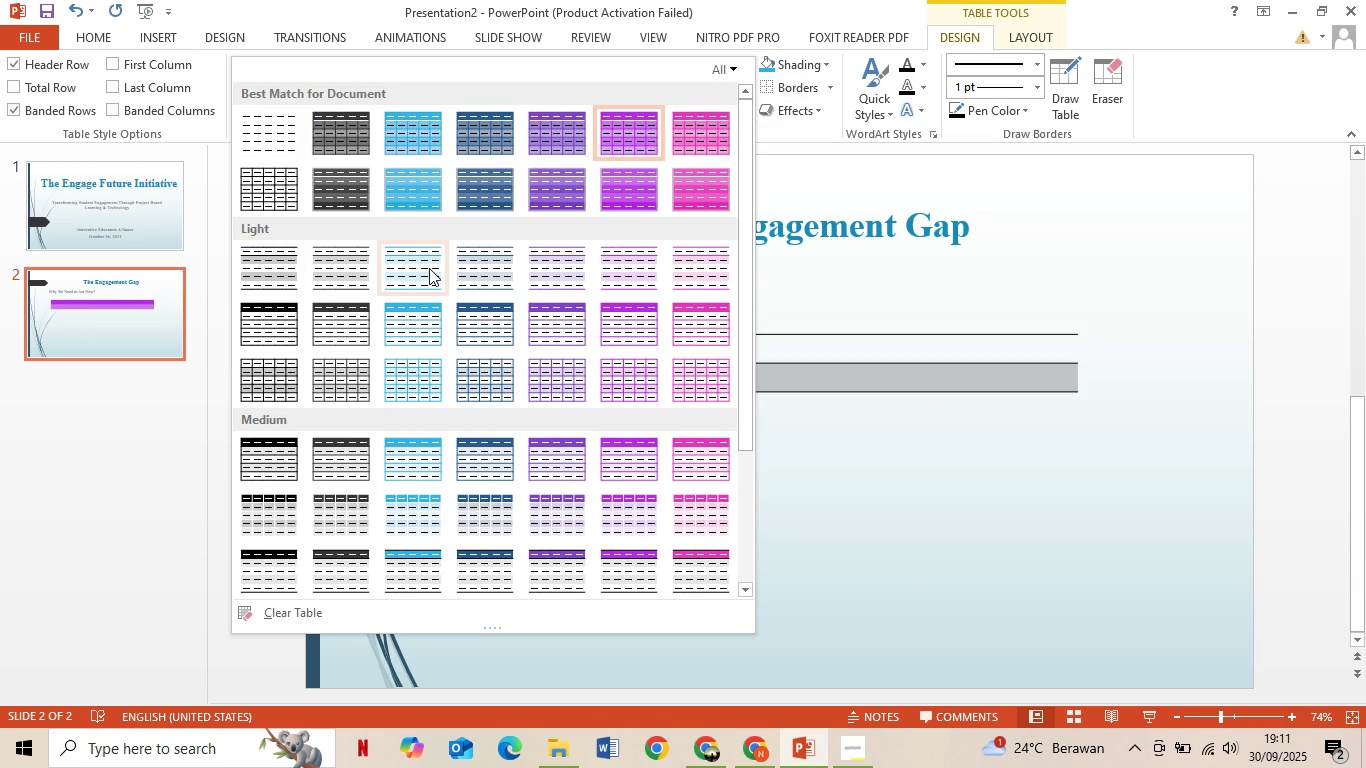 
left_click([272, 175])
 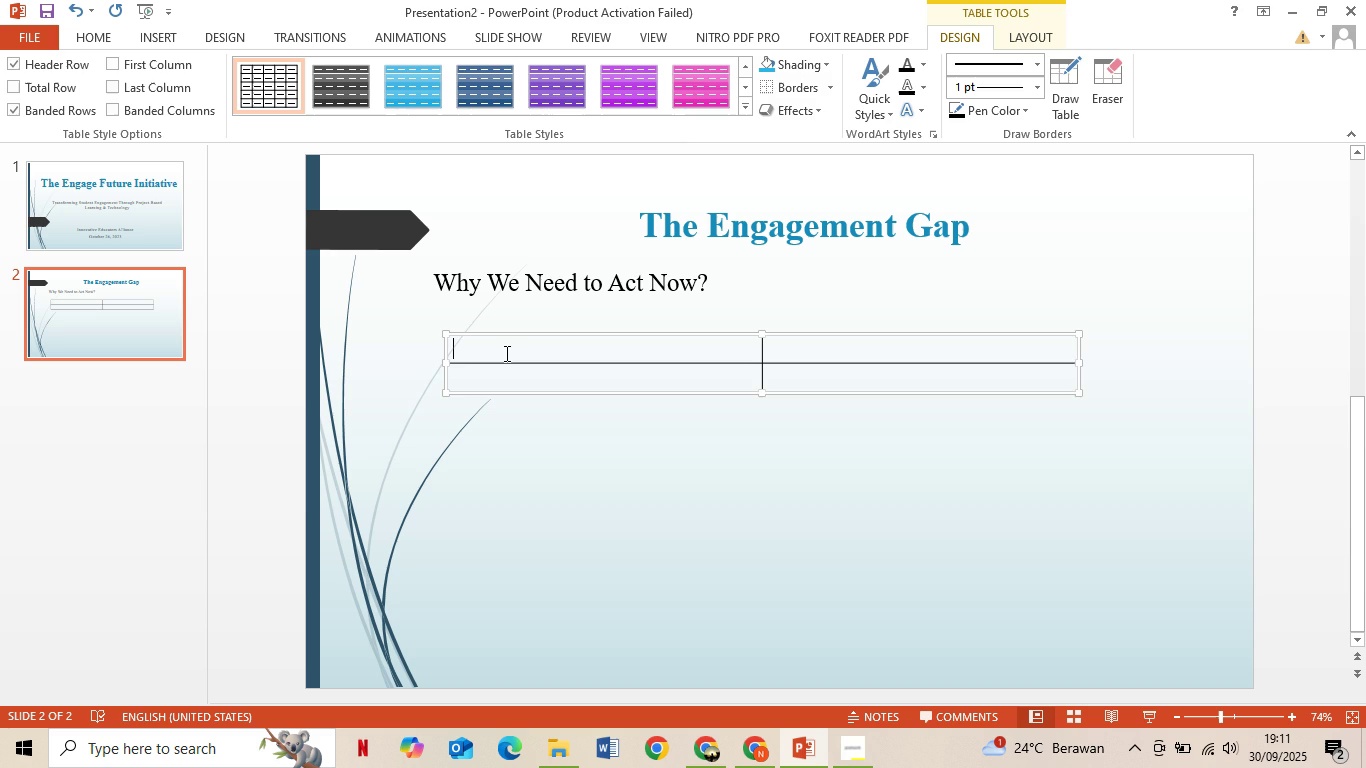 
left_click([505, 353])
 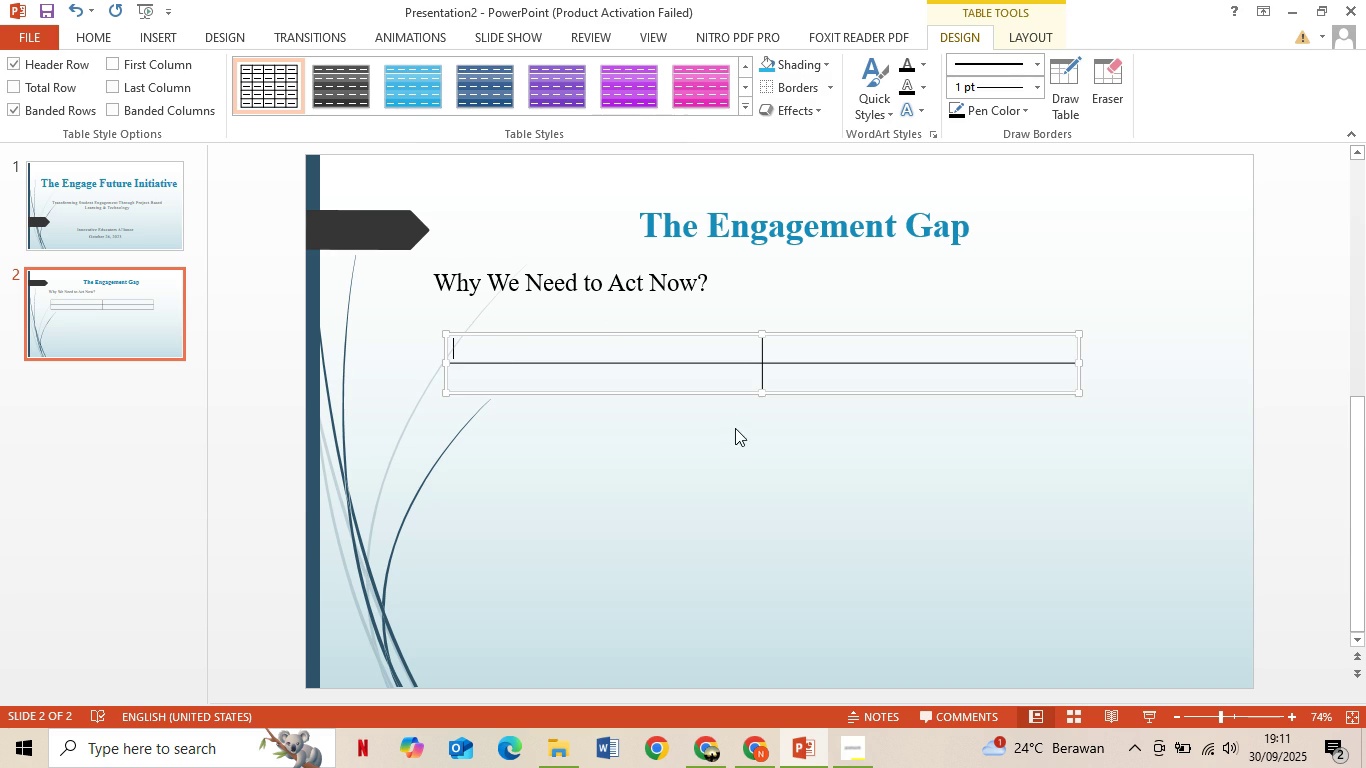 
left_click_drag(start_coordinate=[737, 430], to_coordinate=[737, 437])
 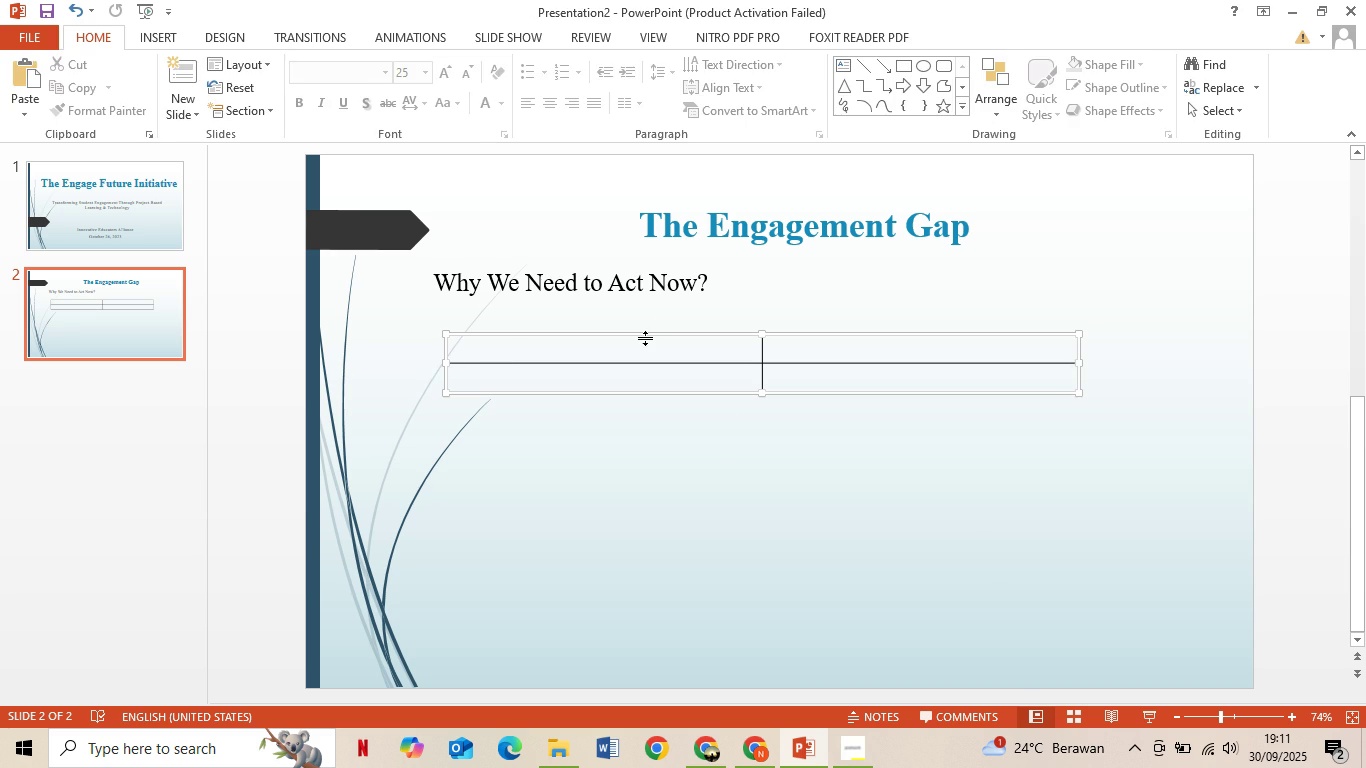 
left_click([645, 338])
 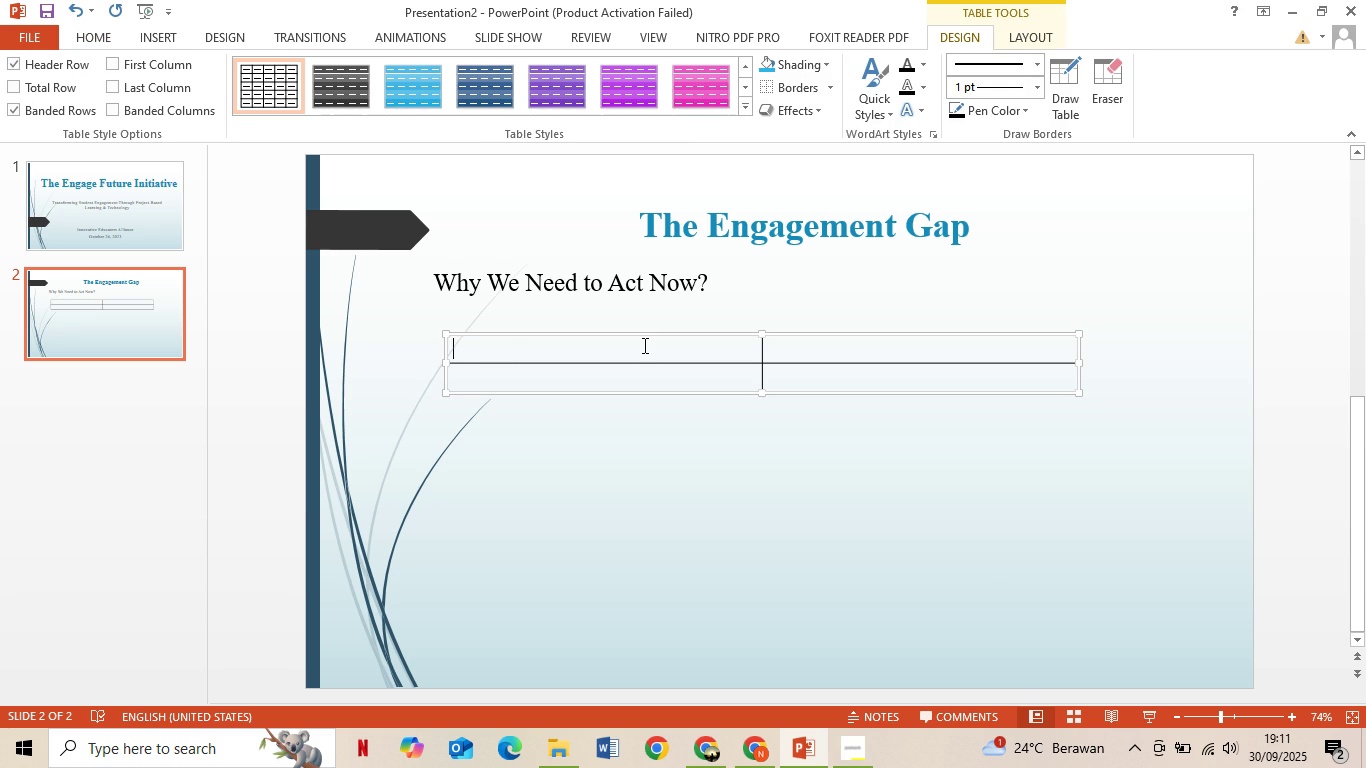 
left_click([643, 345])
 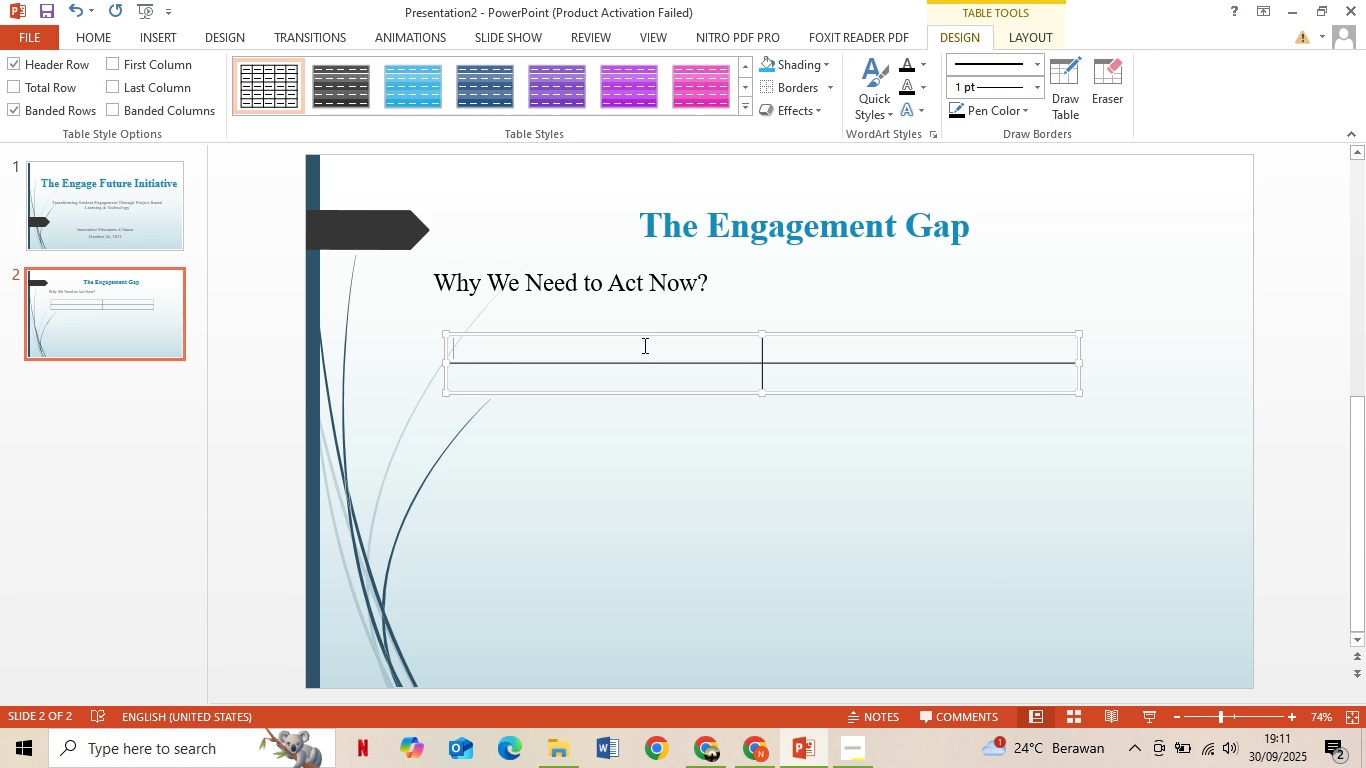 
key(Control+Z)
 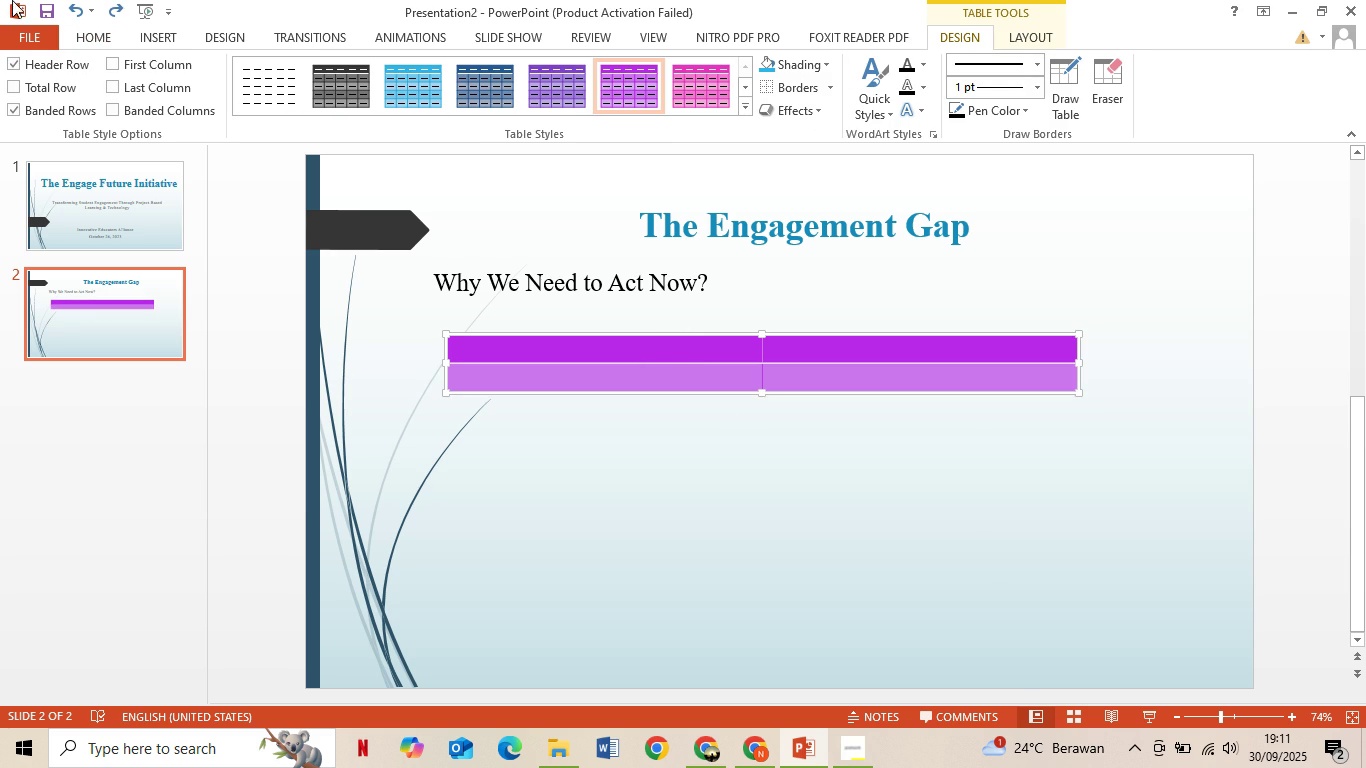 
left_click([112, 0])
 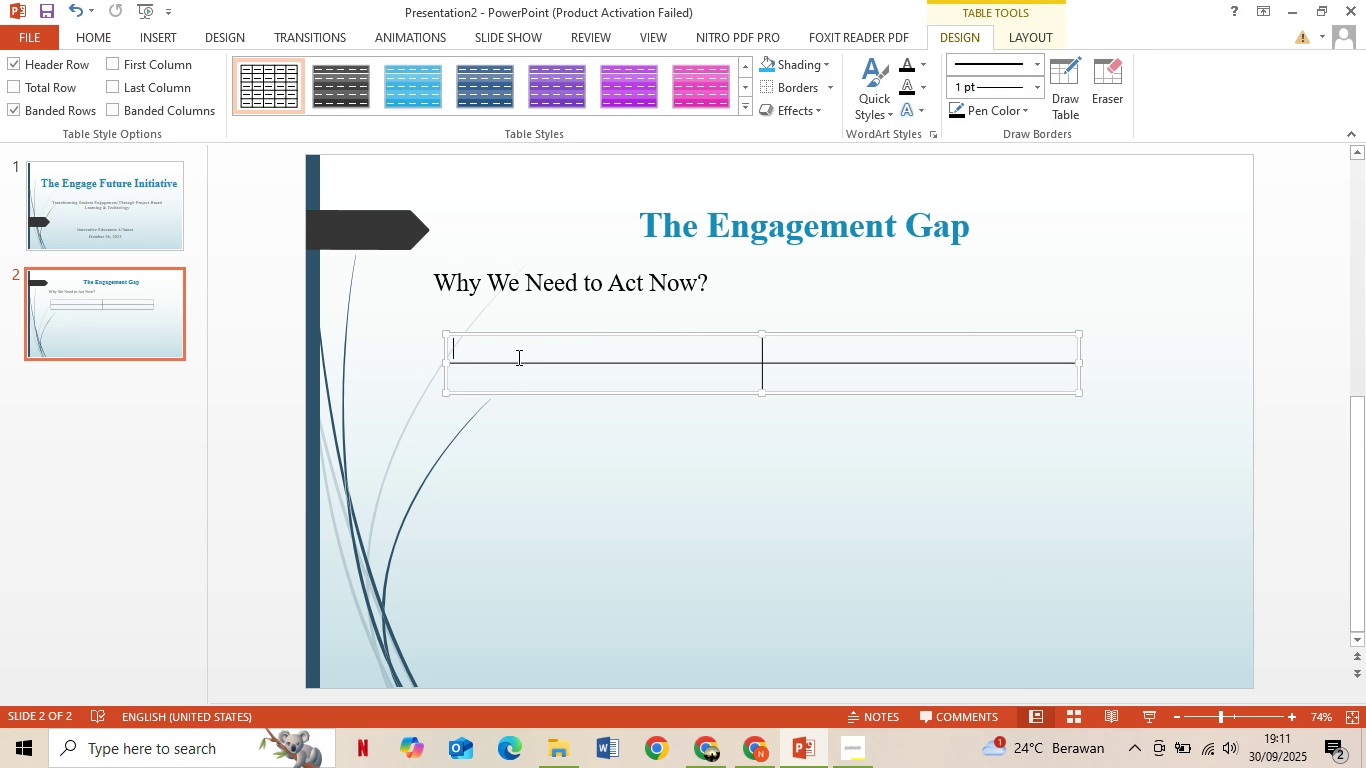 
left_click([517, 357])
 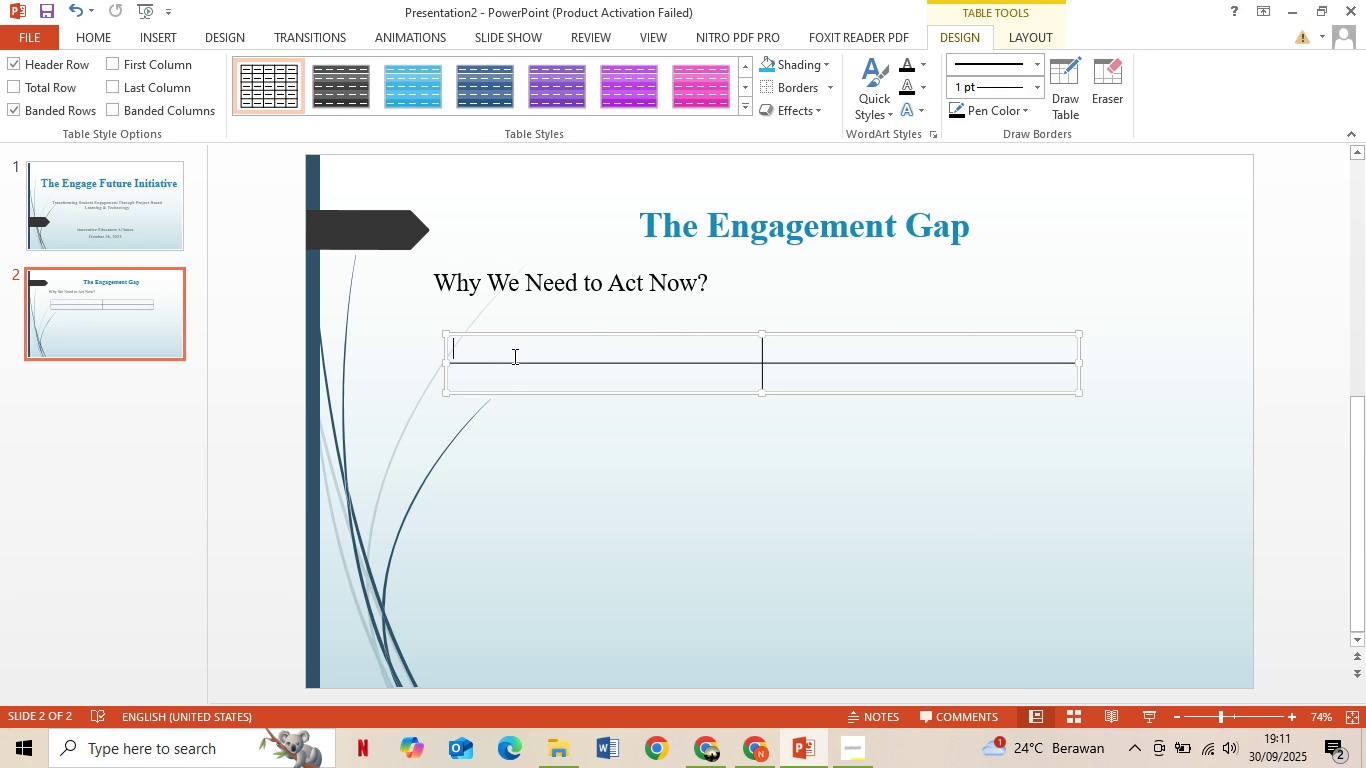 
type(TEDT\)
key(Backspace)
key(Backspace)
key(Backspace)
type(XT)
 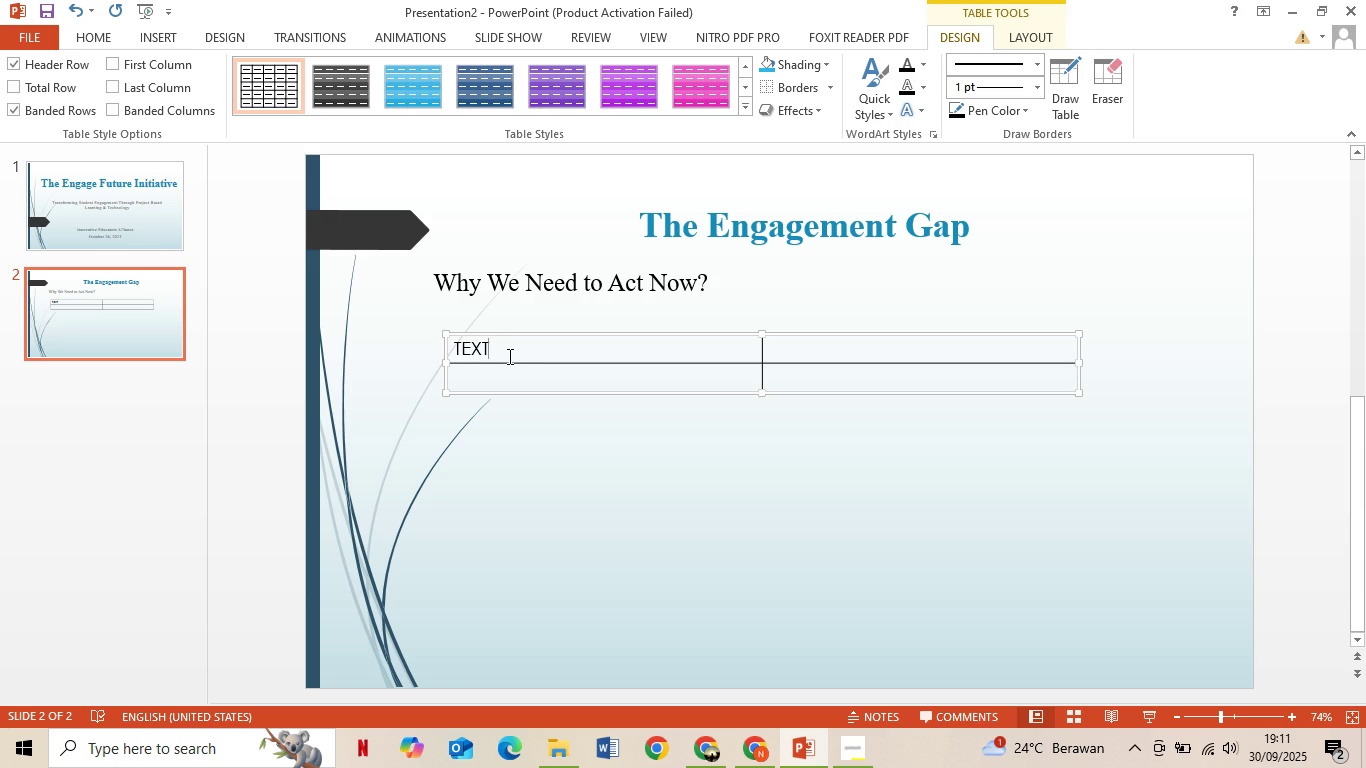 
key(ArrowRight)
 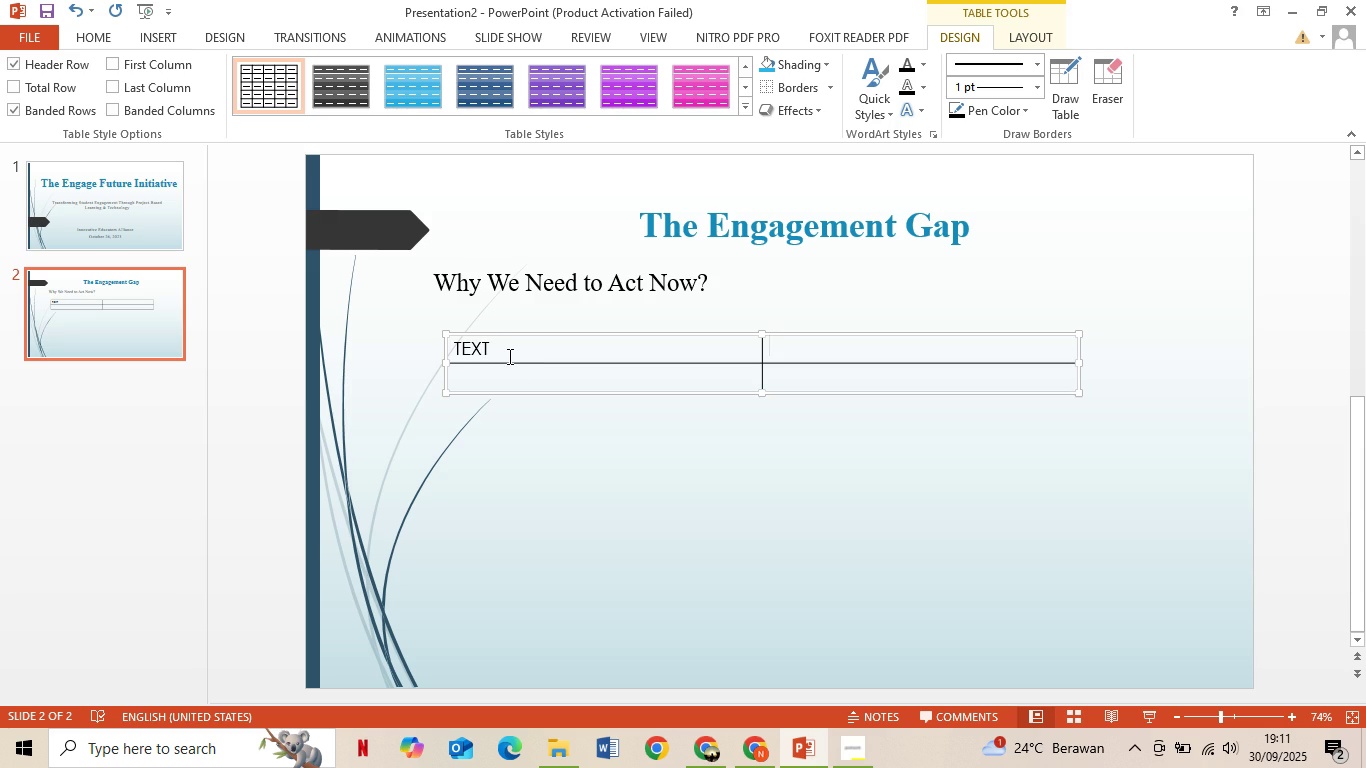 
type(ILLUSTRATION)
 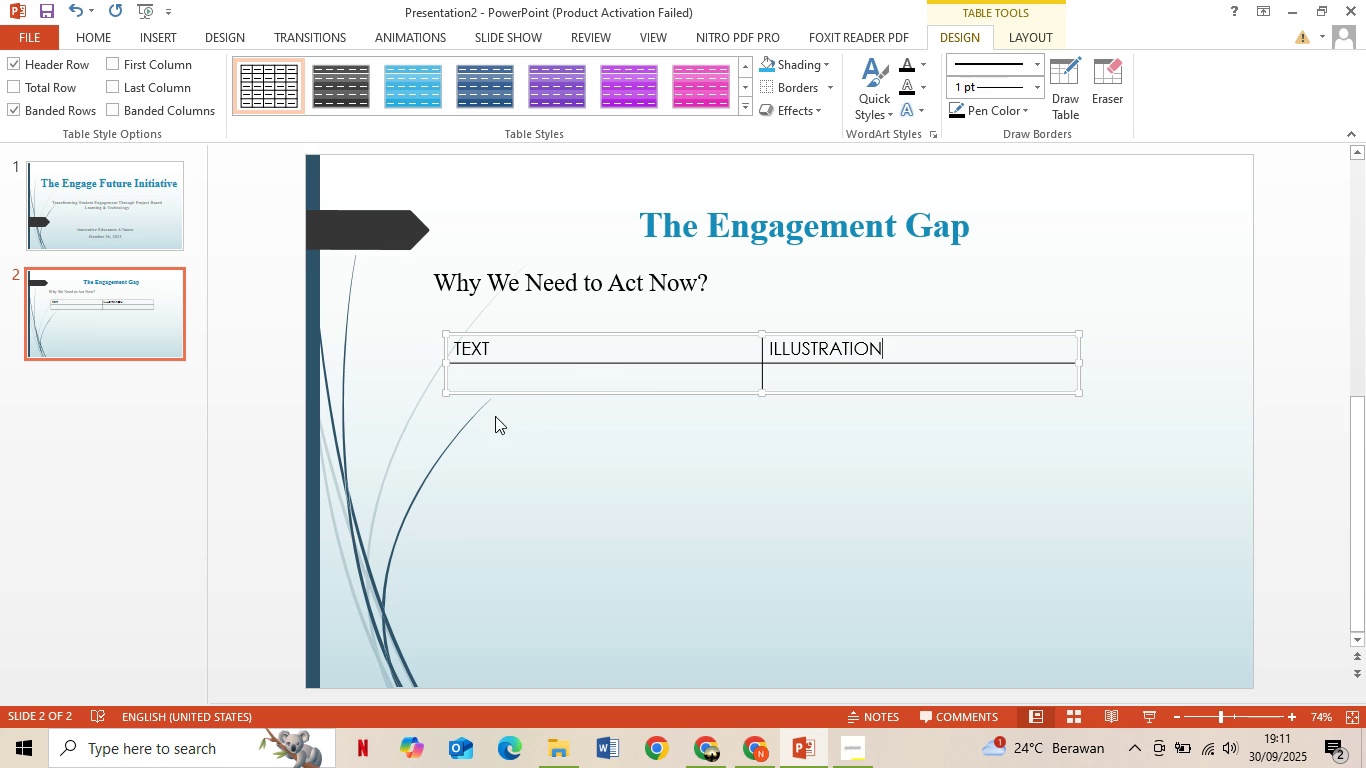 
left_click([631, 382])
 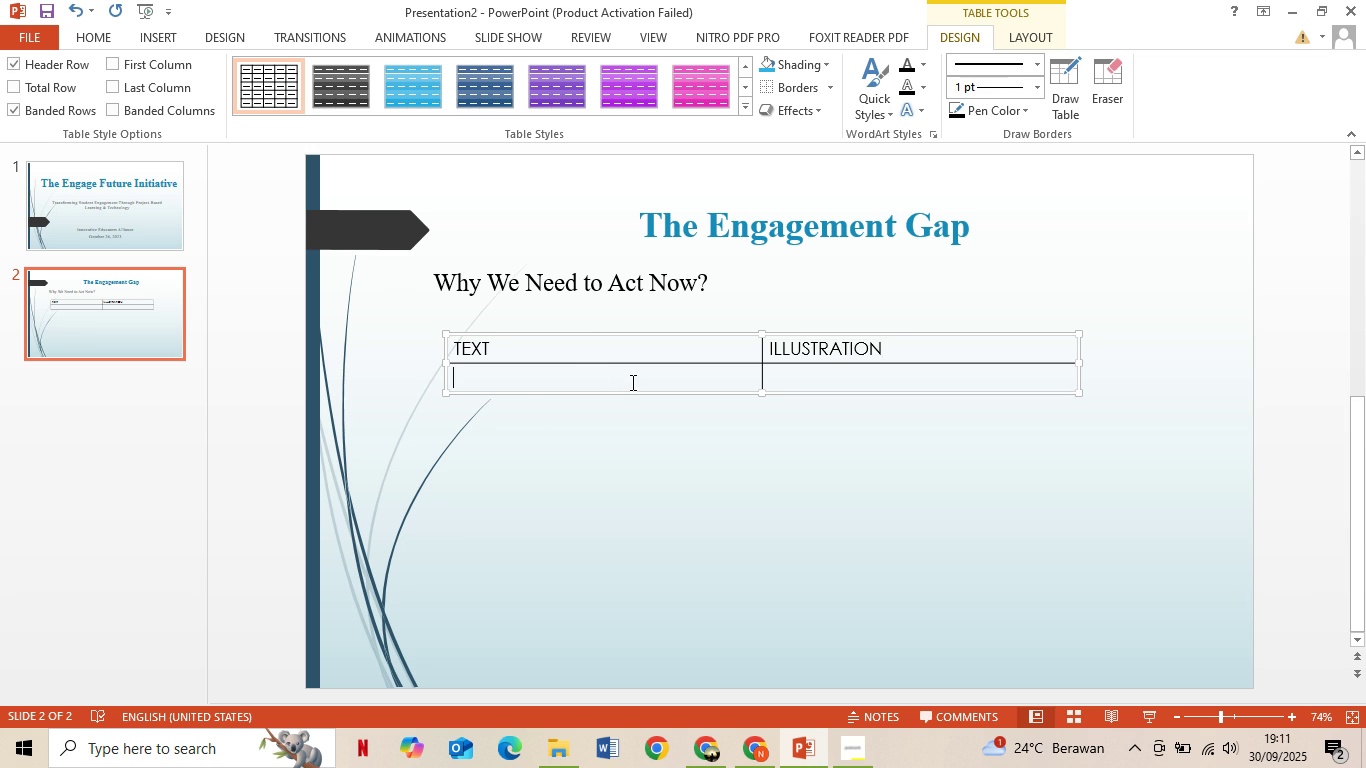 
type(tH)
key(Backspace)
key(Backspace)
type(Ther)
key(Backspace)
type( traditional classroom model is struggling ty)
key(Backspace)
type(o captivate a generate)
key(Backspace)
type(ion)
 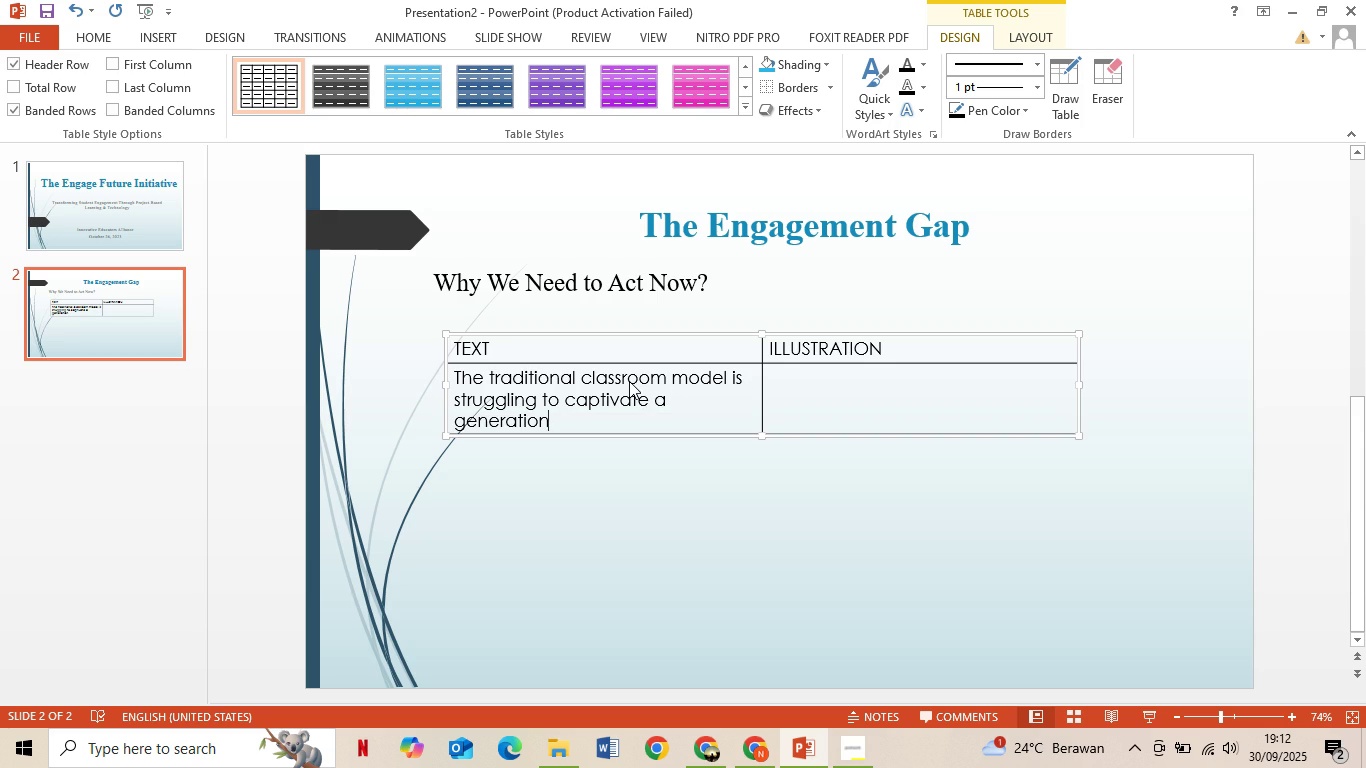 
wait(10.28)
 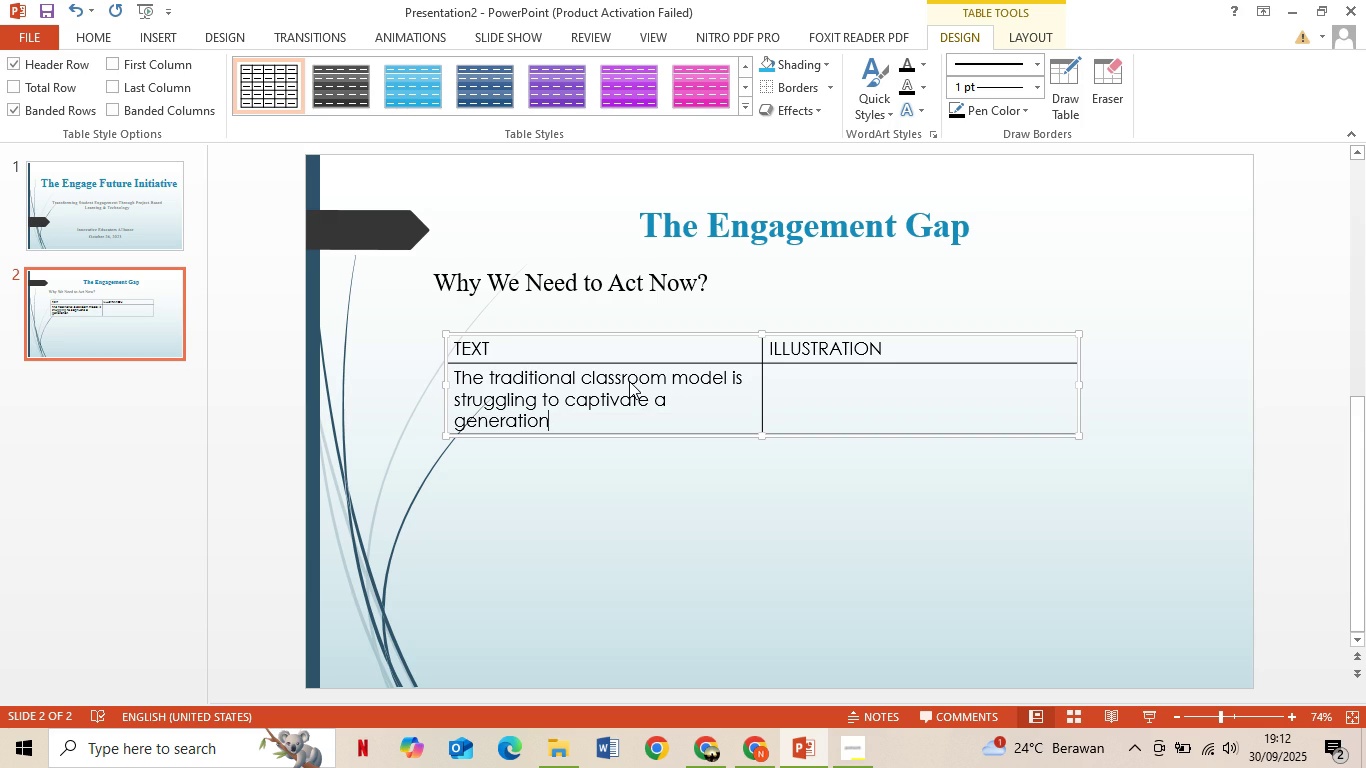 
type( of difi)
key(Backspace)
key(Backspace)
type(gital b)
key(Backspace)
type(natives.)
 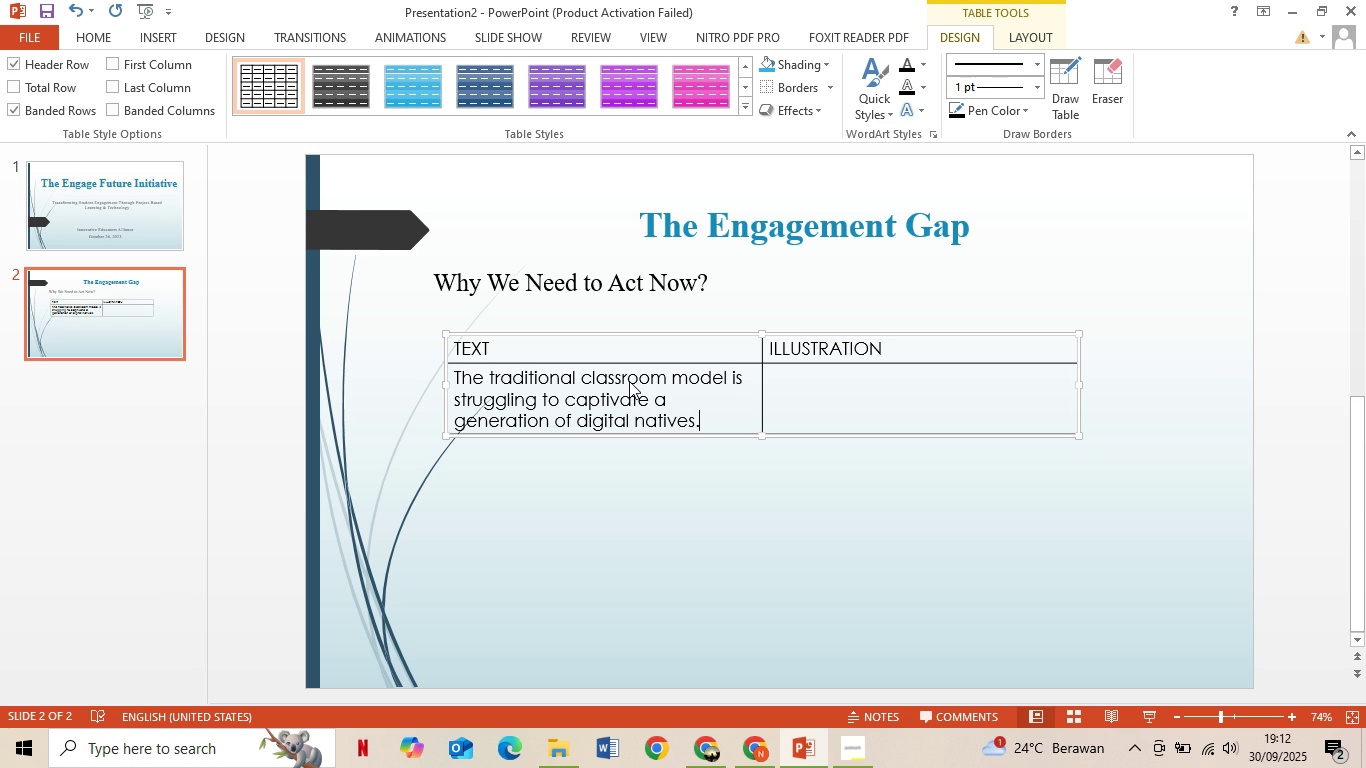 
key(Enter)
 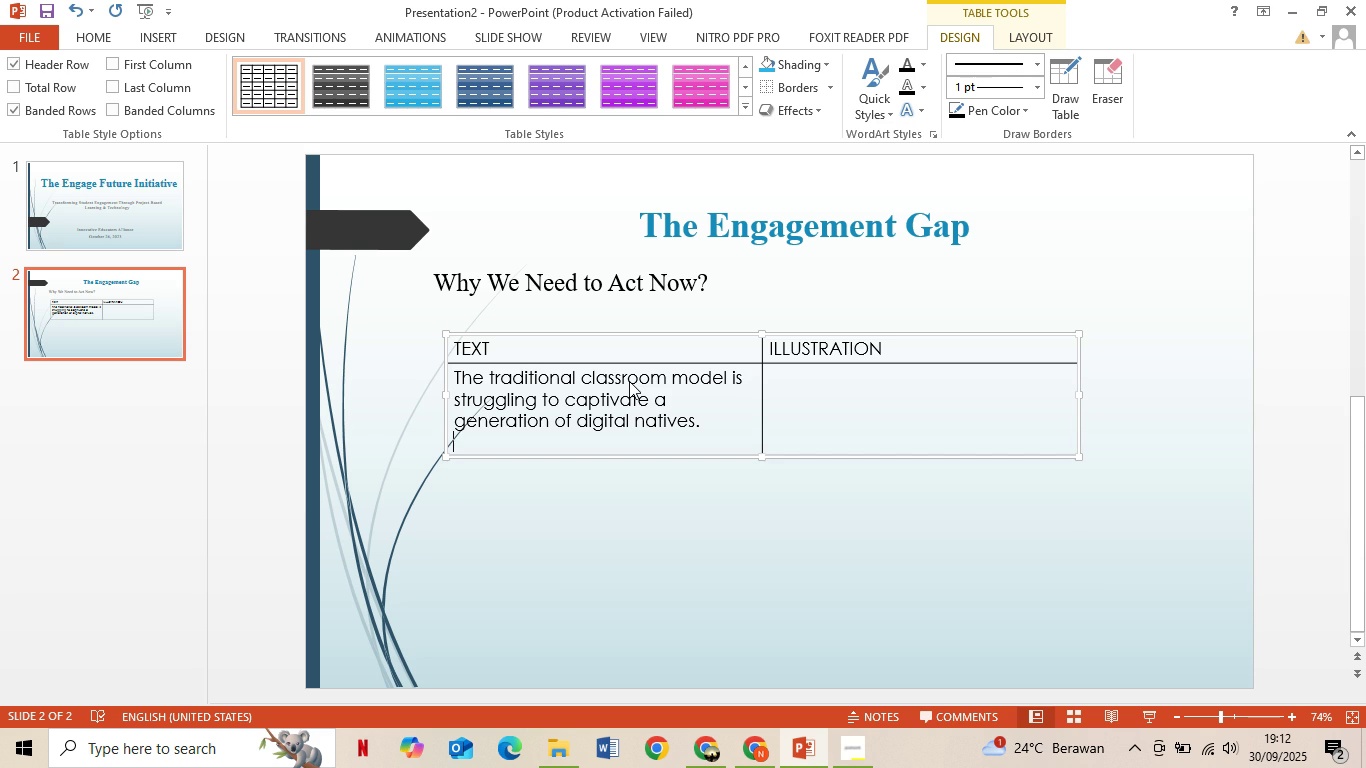 
key(Enter)
 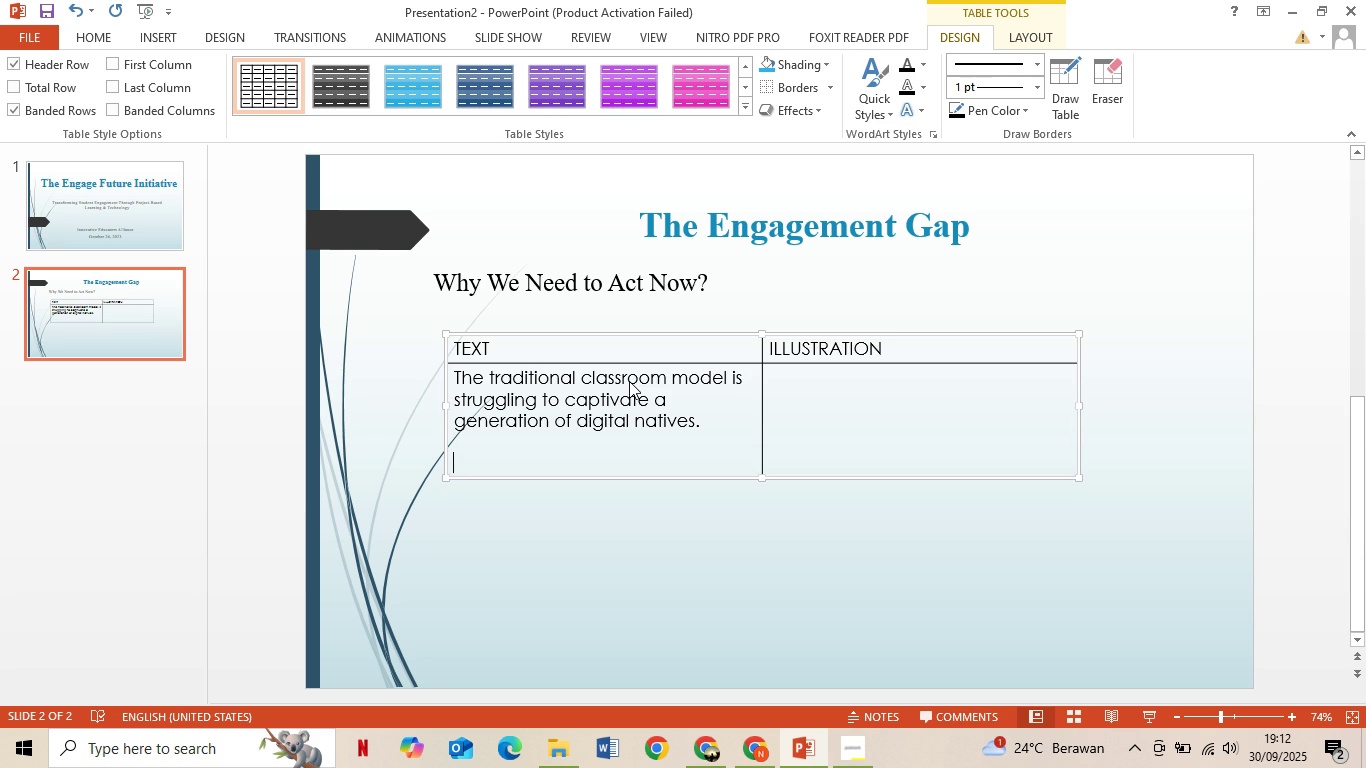 
type(our)
key(Backspace)
key(Backspace)
key(Backspace)
type(Our Goal )
key(Backspace)
type(: The Reig)
key(Backspace)
key(Backspace)
key(Backspace)
key(Backspace)
key(Backspace)
type( reignite the joy of learning for every student.)
 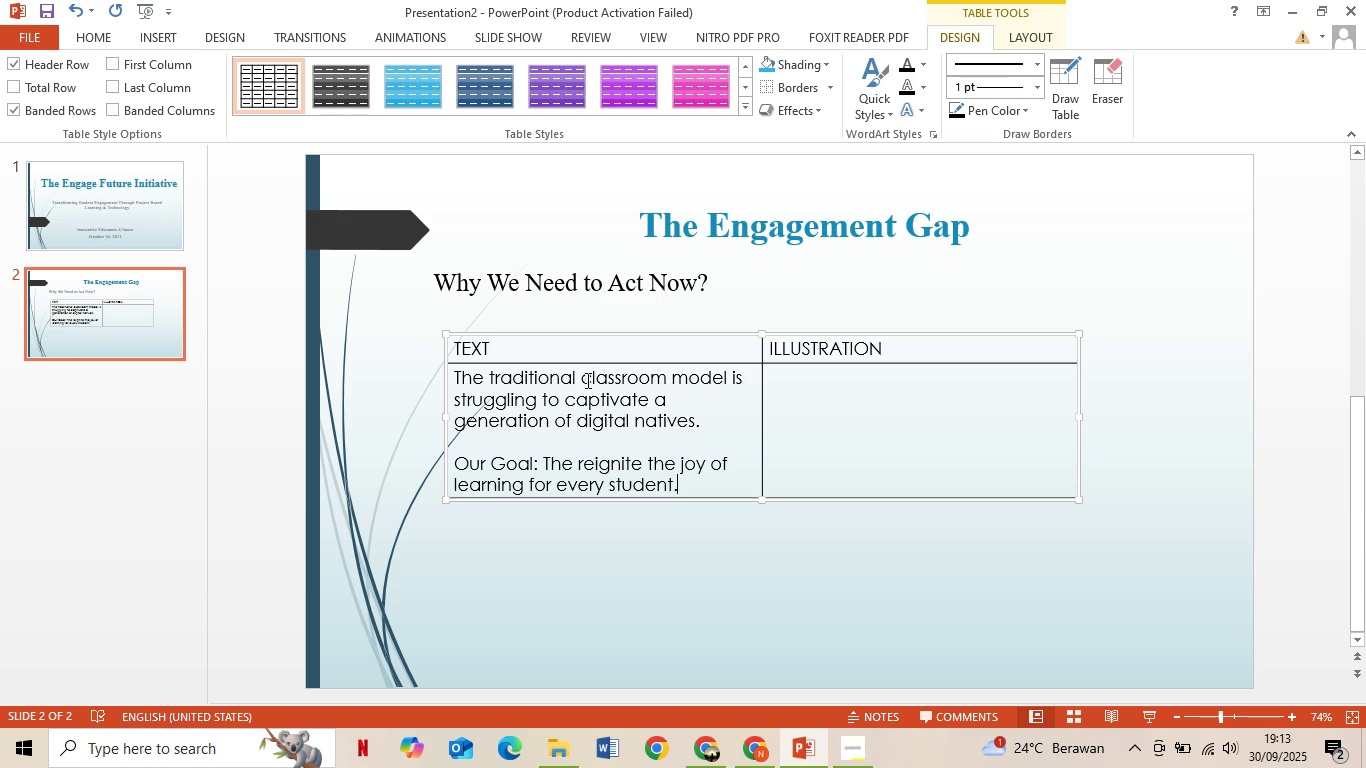 
key(Control+ControlLeft)
 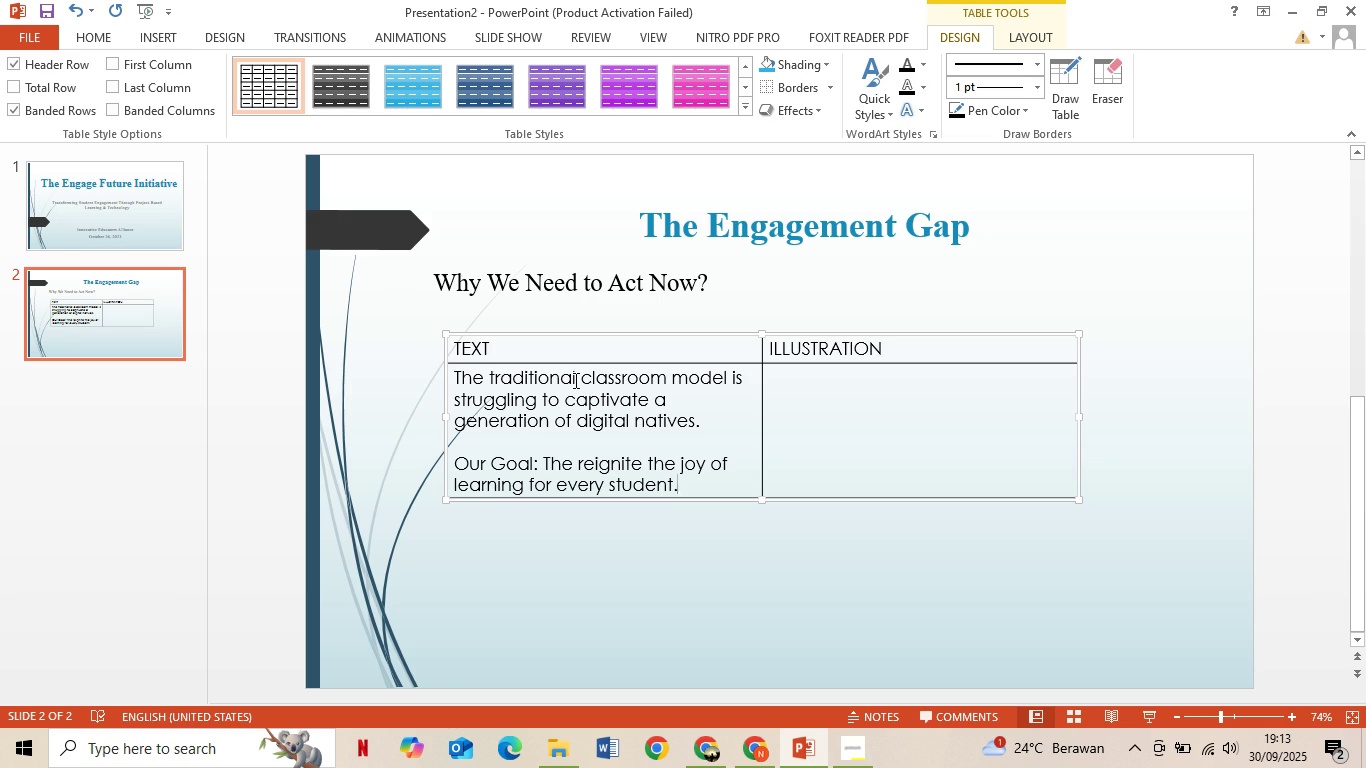 
key(Control+A)
 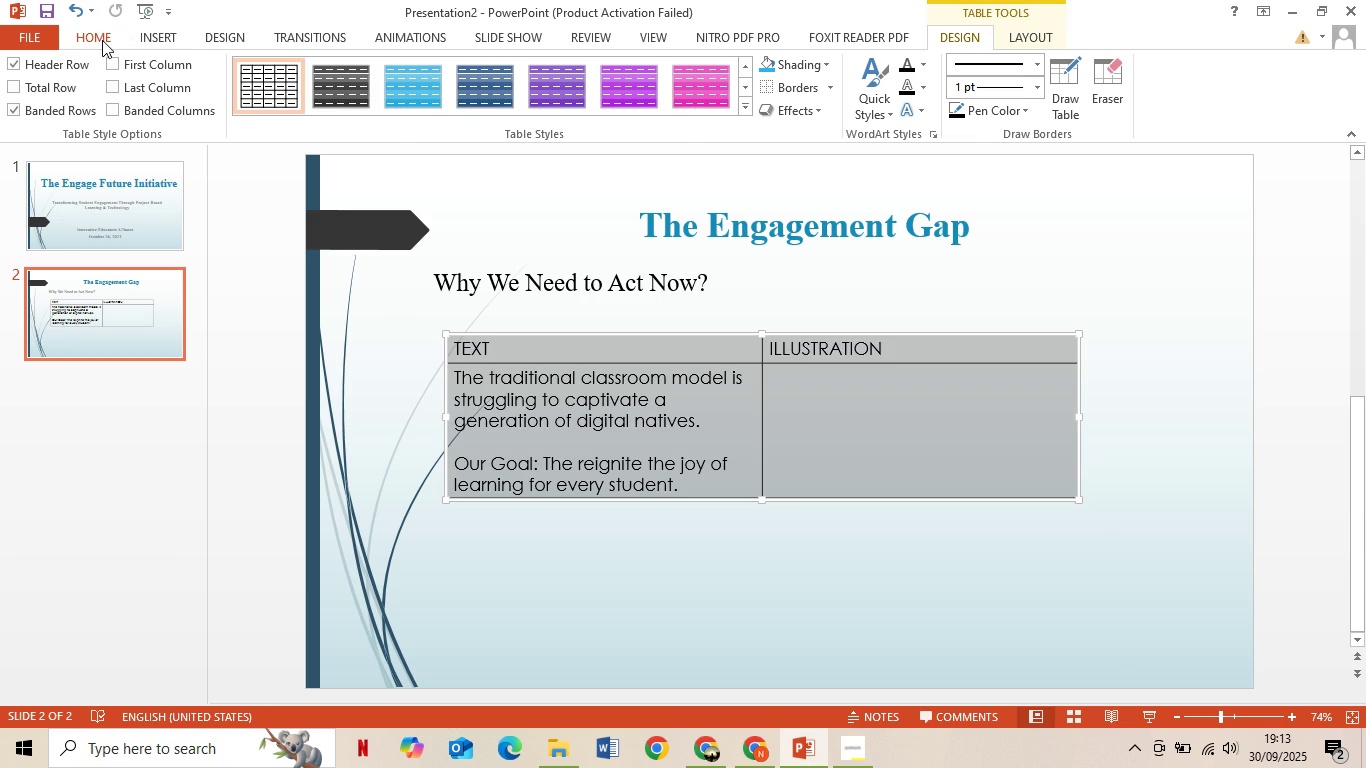 
left_click([97, 41])
 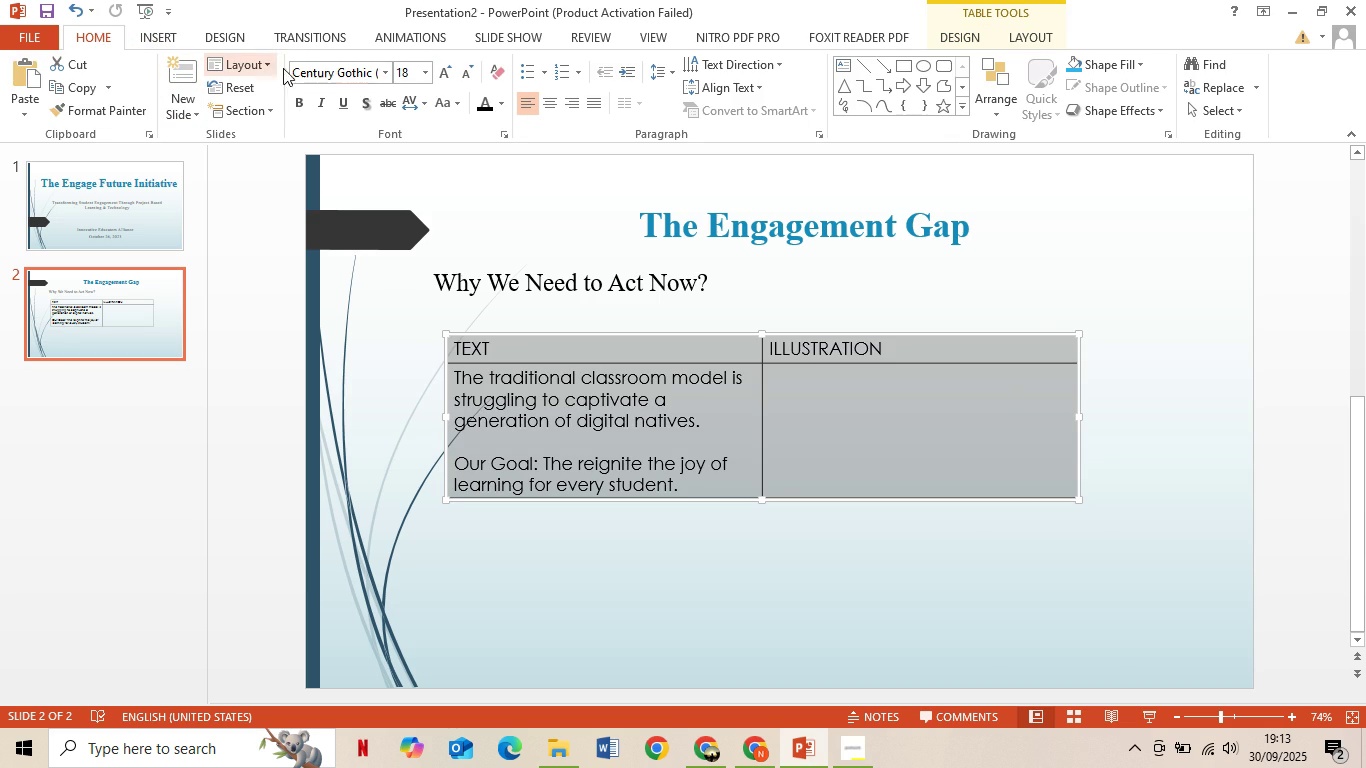 
left_click([304, 69])
 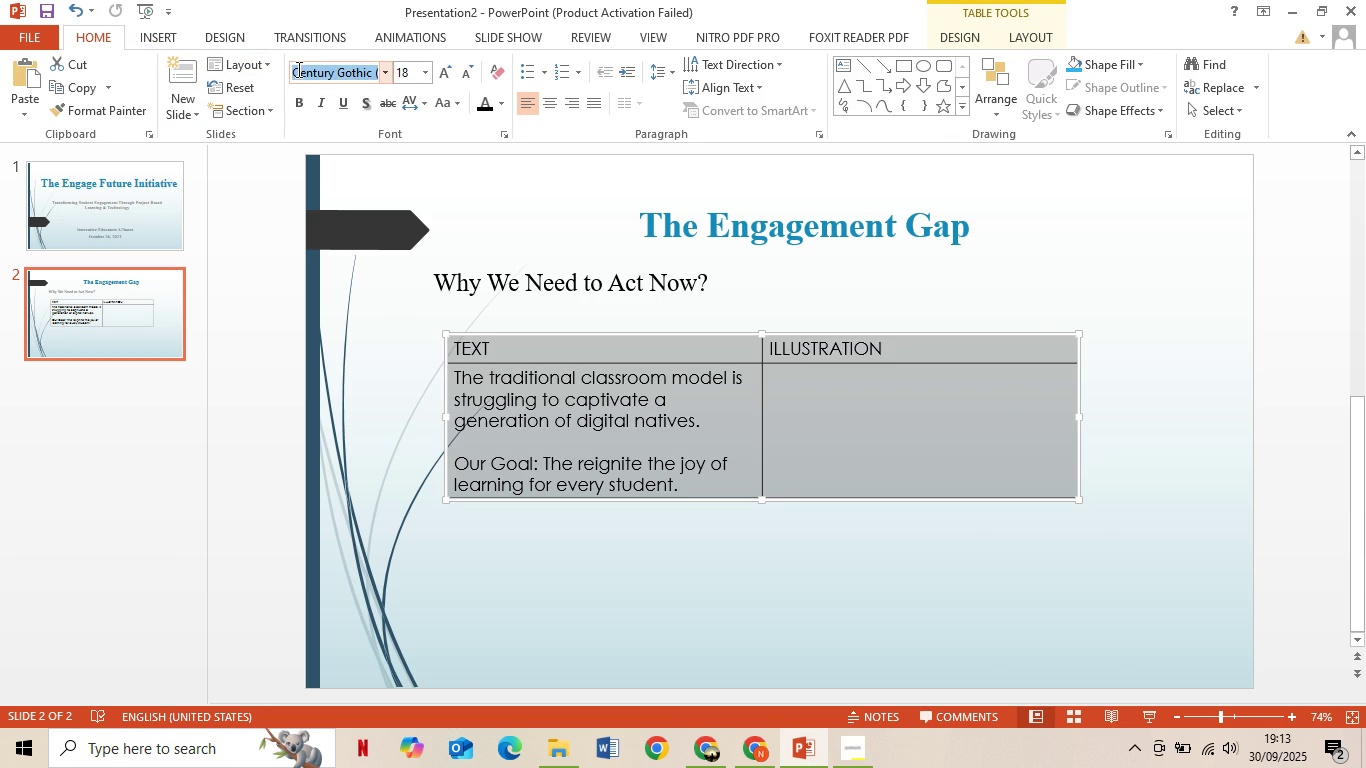 
key(T)
 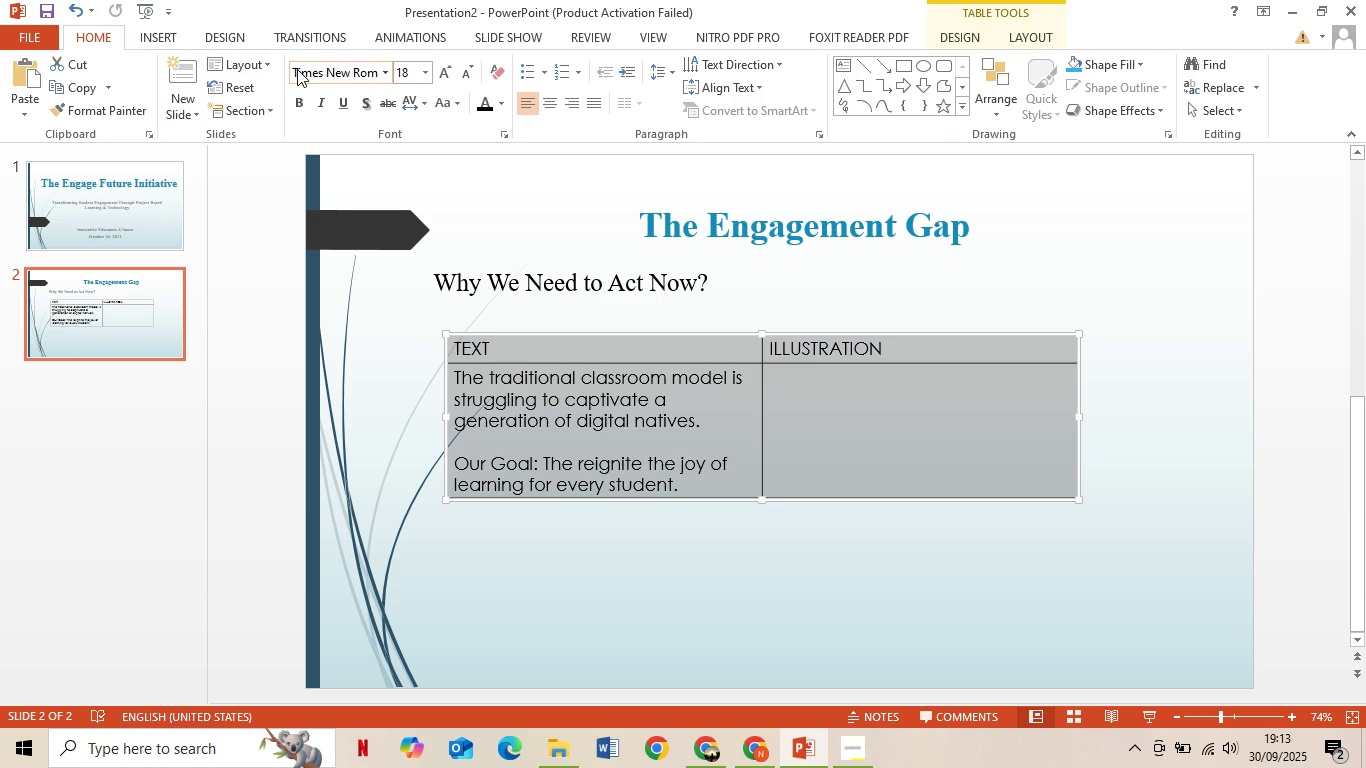 
key(Enter)
 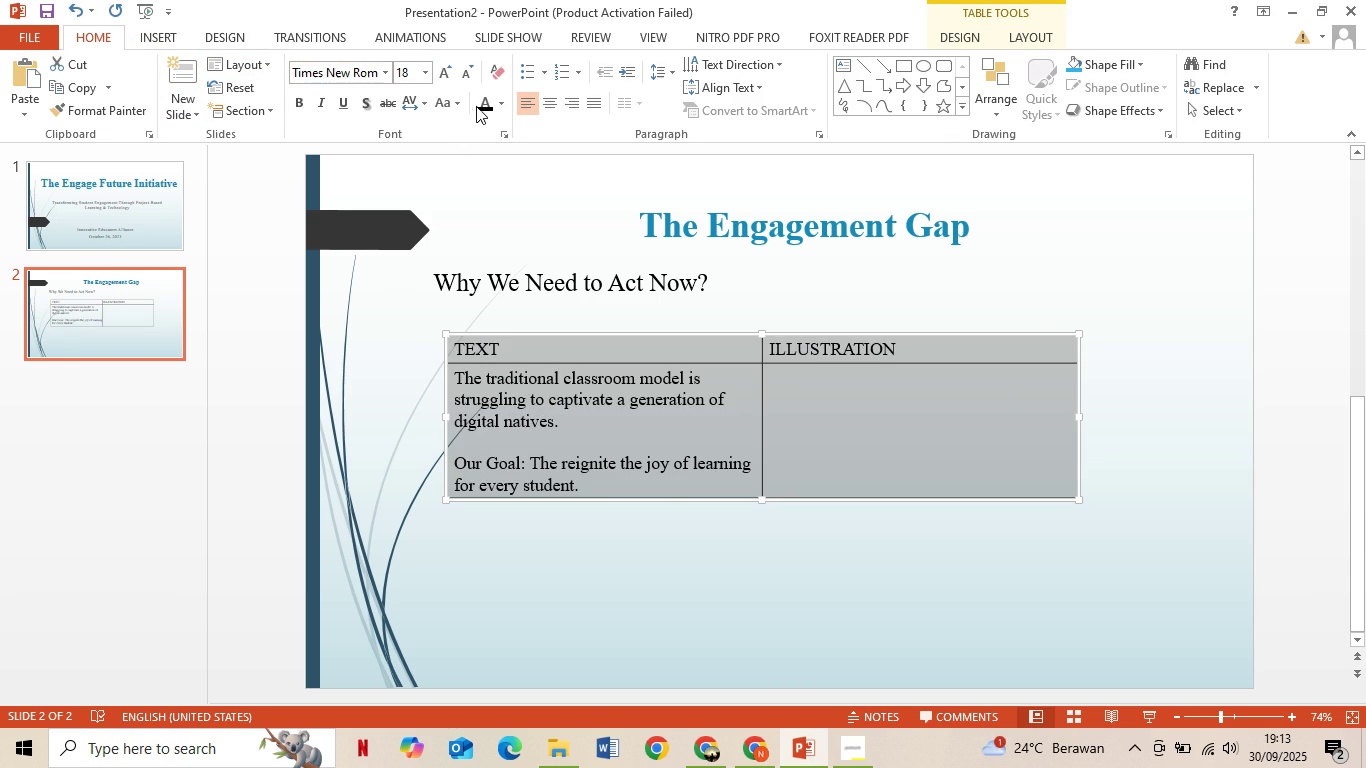 
left_click([478, 104])
 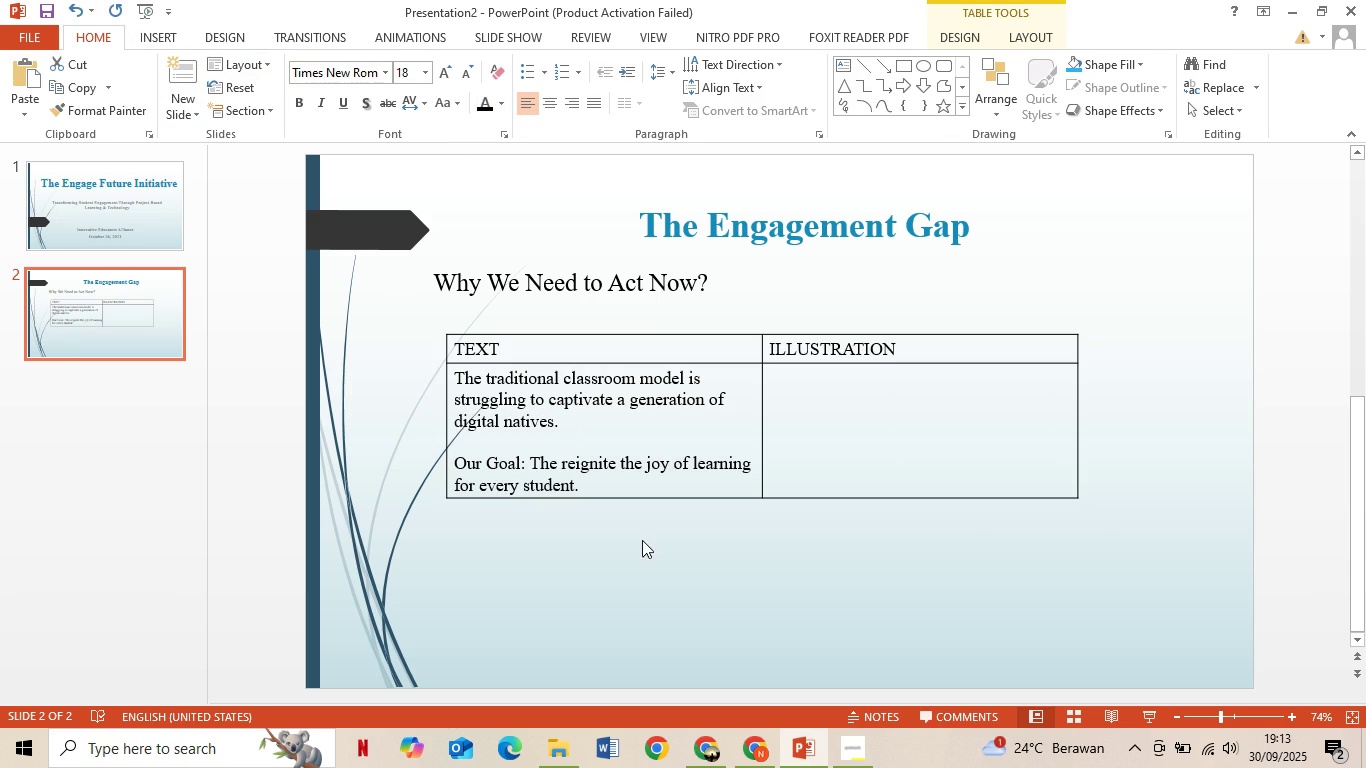 
left_click([642, 540])
 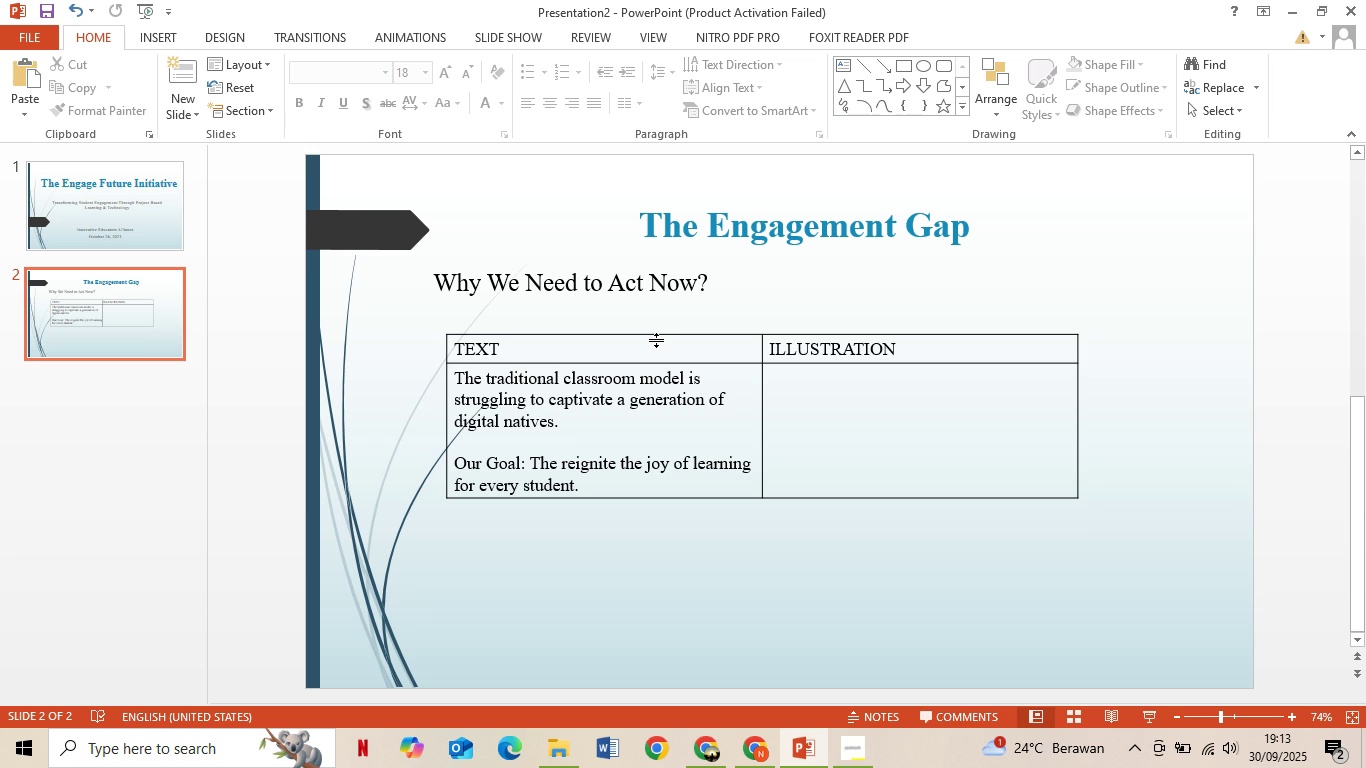 
left_click([810, 416])
 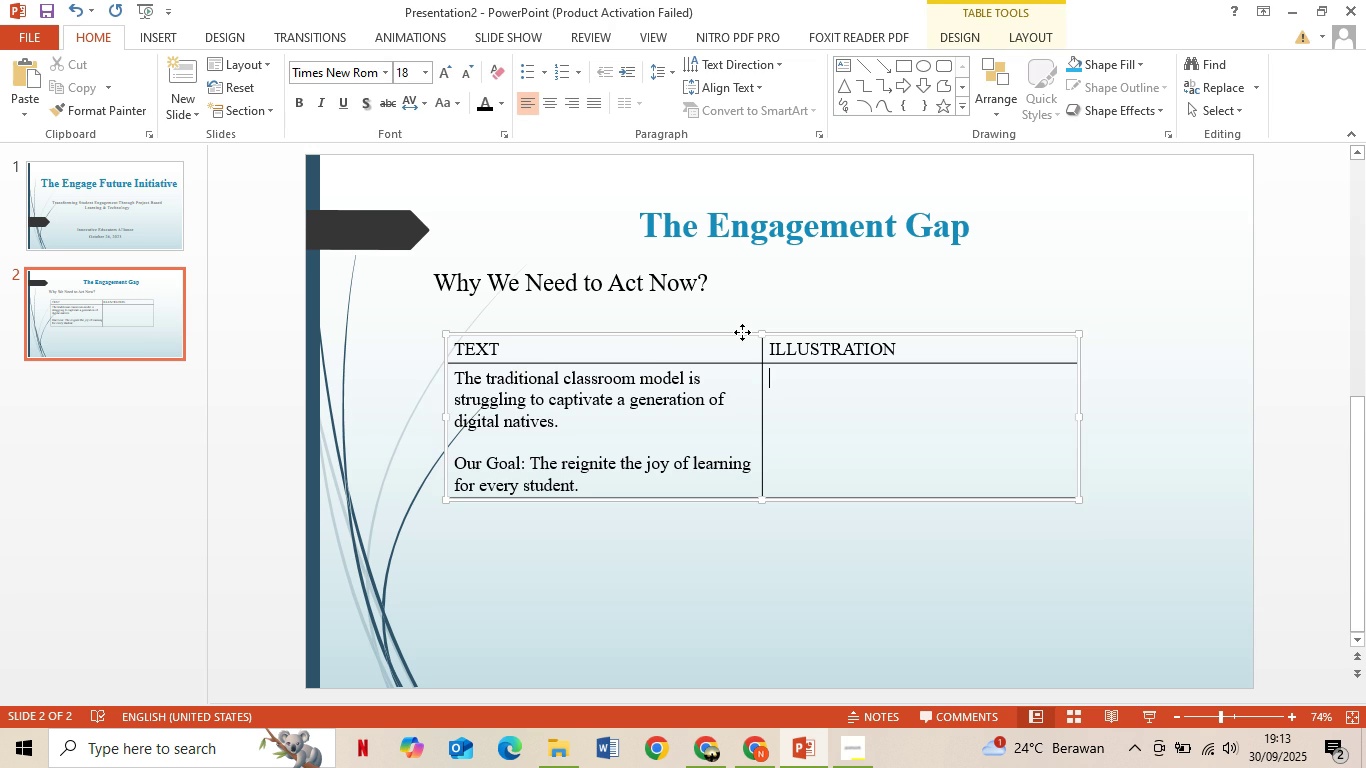 
left_click_drag(start_coordinate=[742, 332], to_coordinate=[795, 310])
 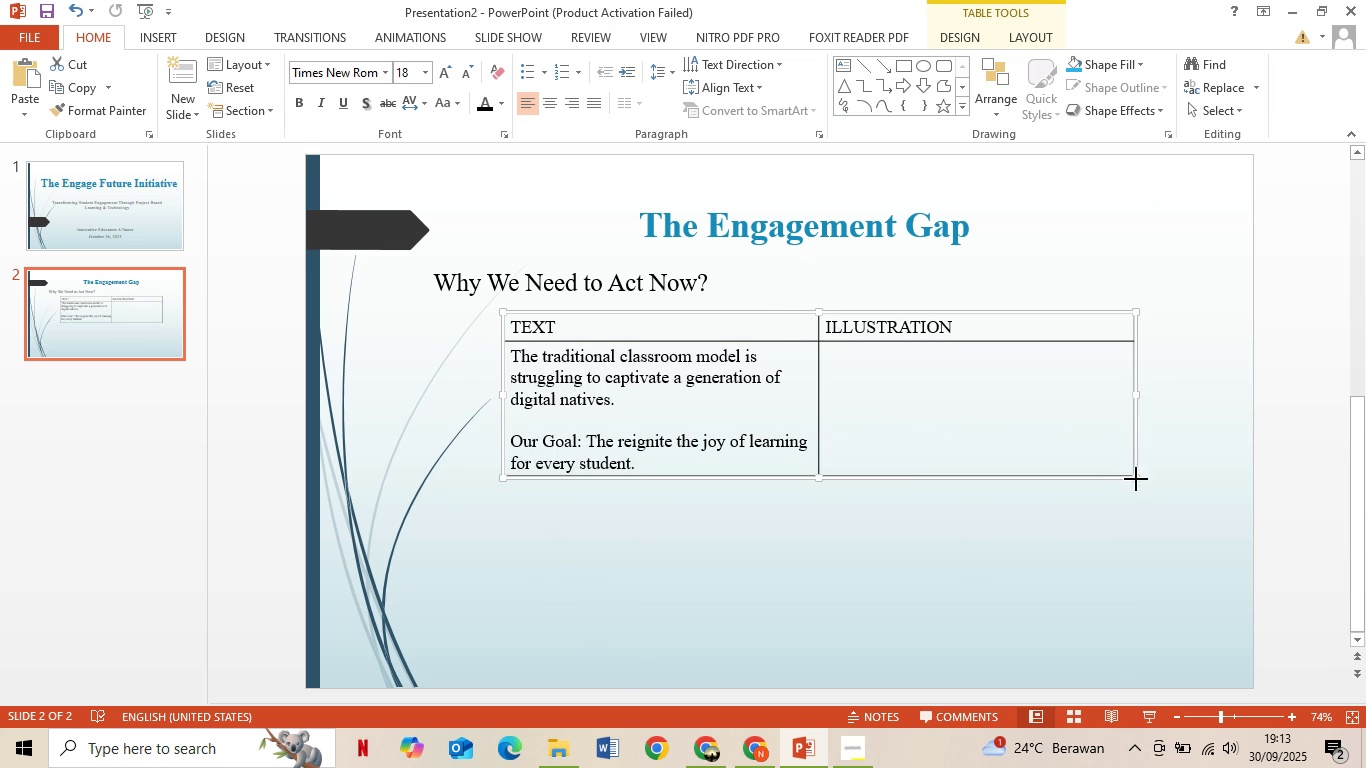 
left_click_drag(start_coordinate=[1136, 479], to_coordinate=[1176, 631])
 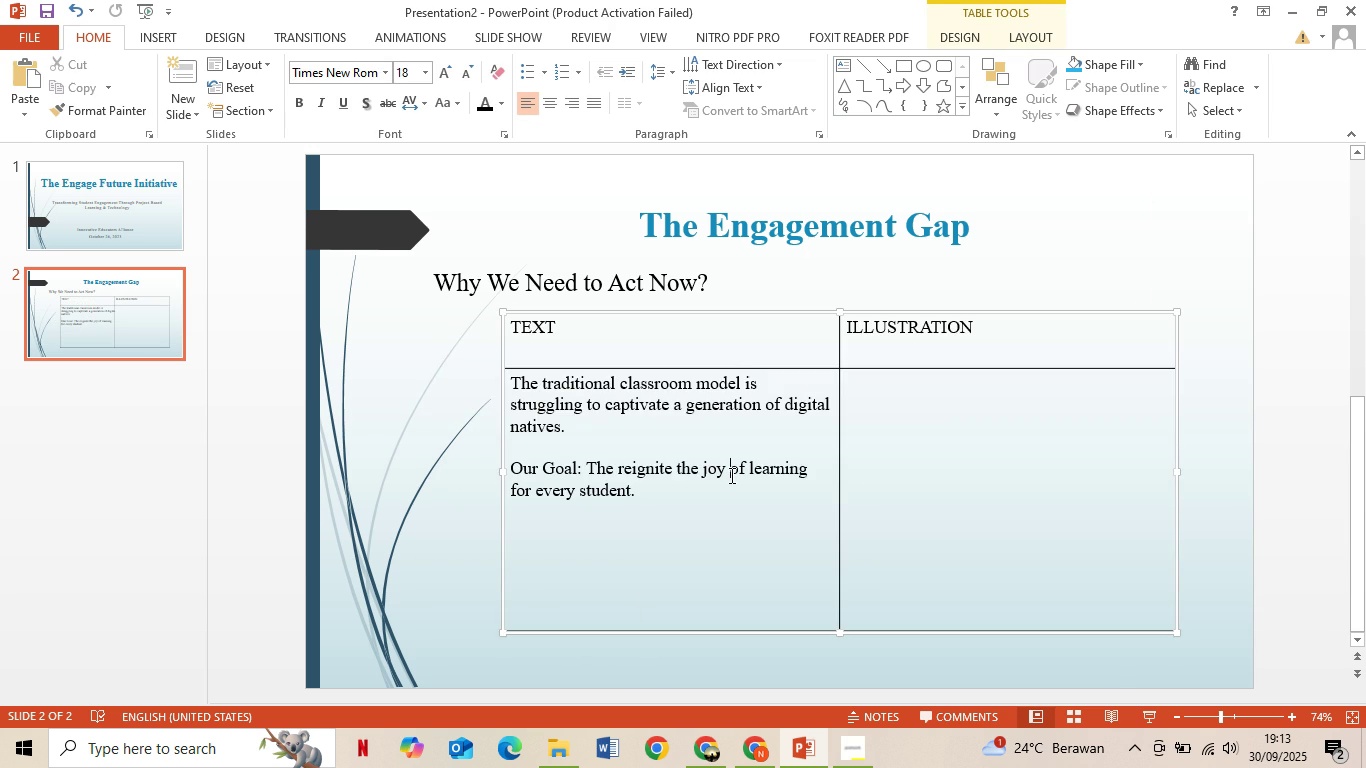 
left_click([730, 475])
 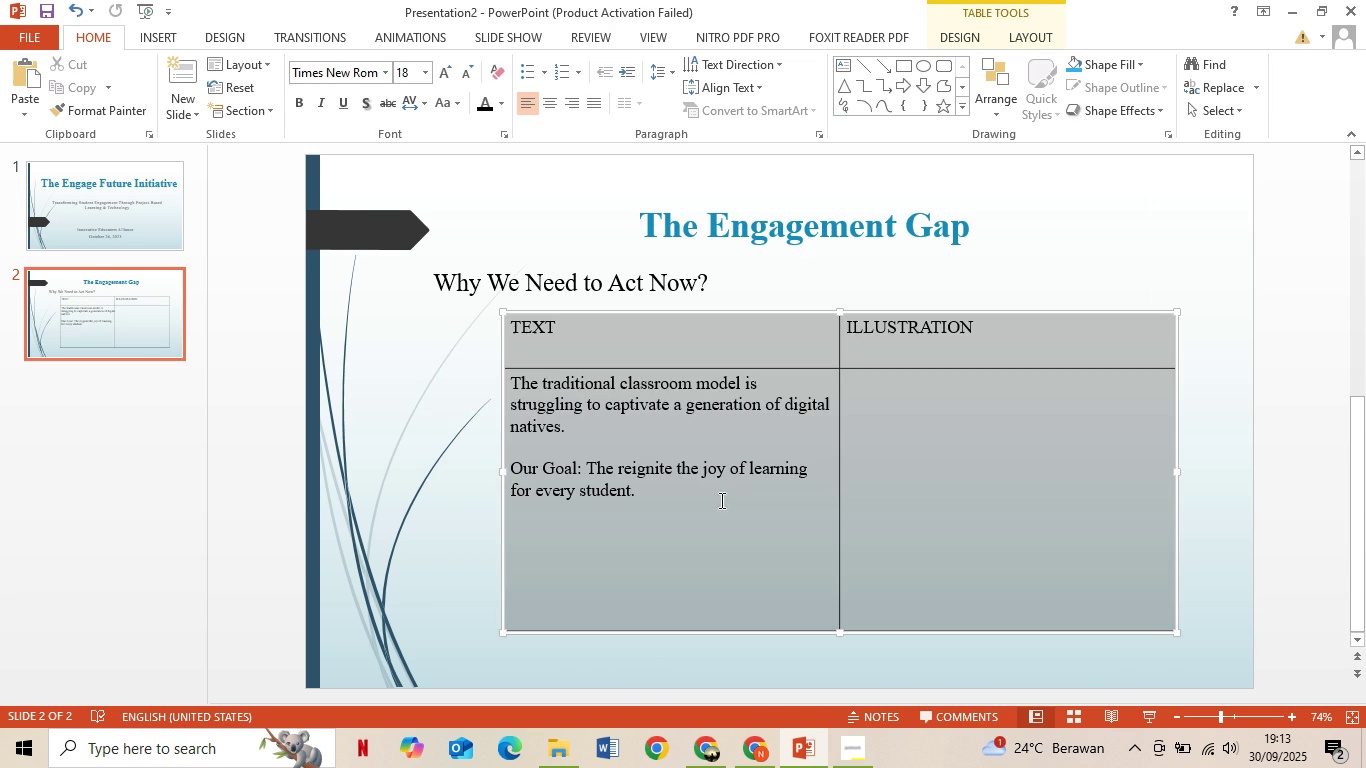 
key(Control+A)
 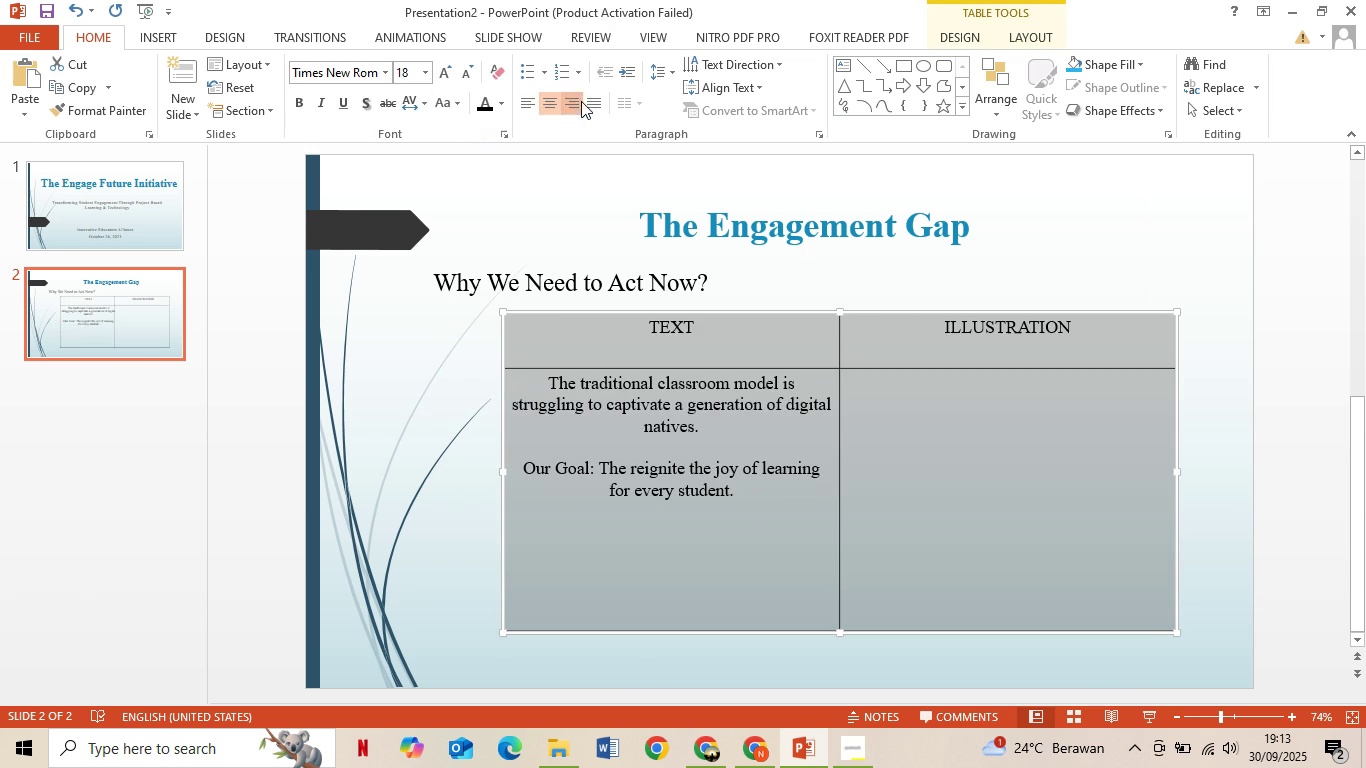 
double_click([600, 99])
 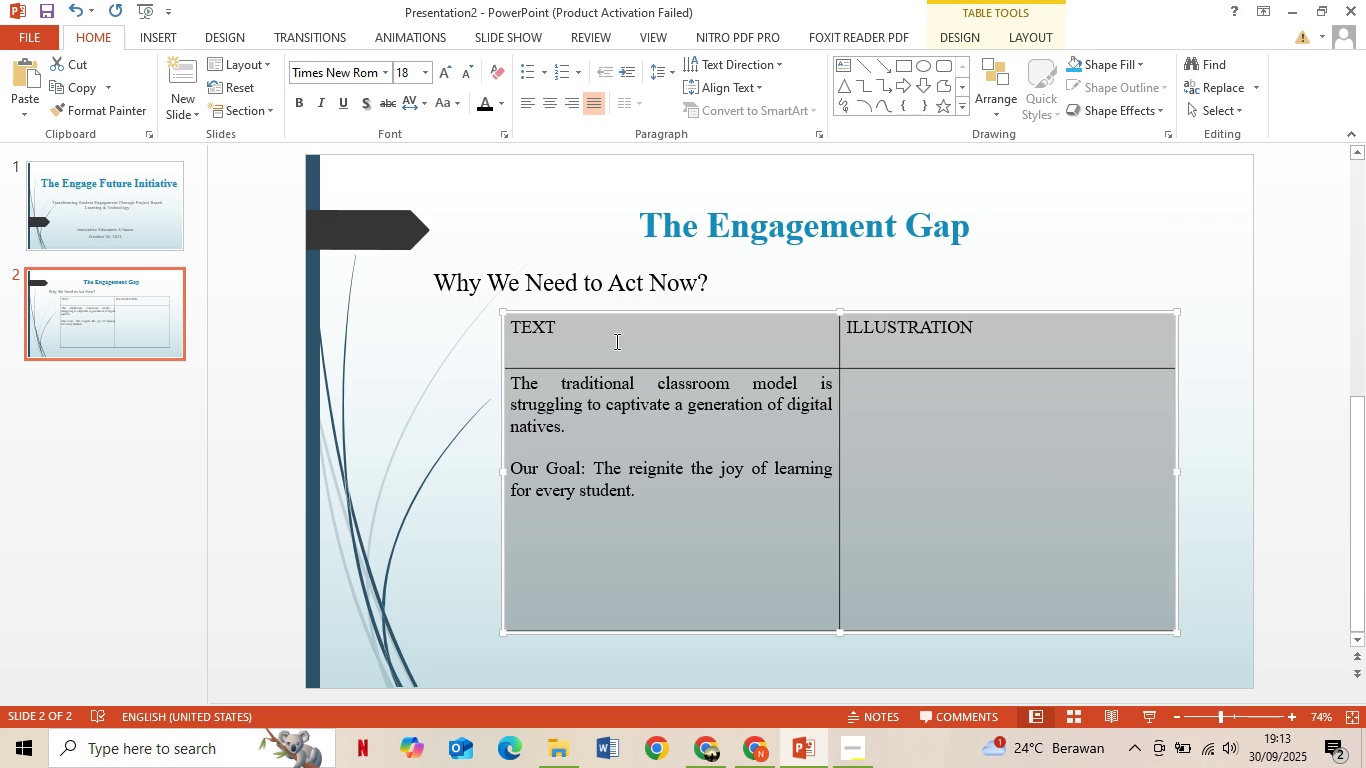 
left_click([599, 336])
 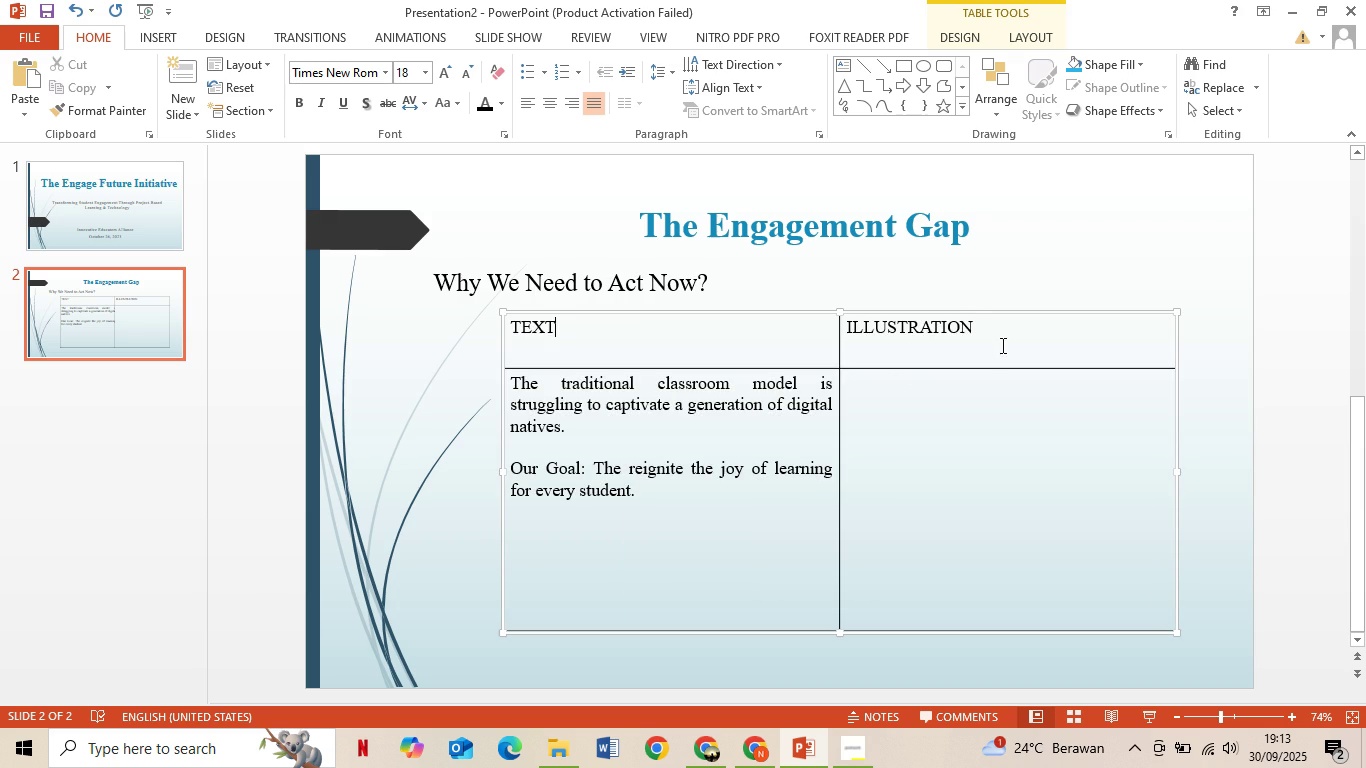 
left_click_drag(start_coordinate=[1000, 340], to_coordinate=[540, 329])
 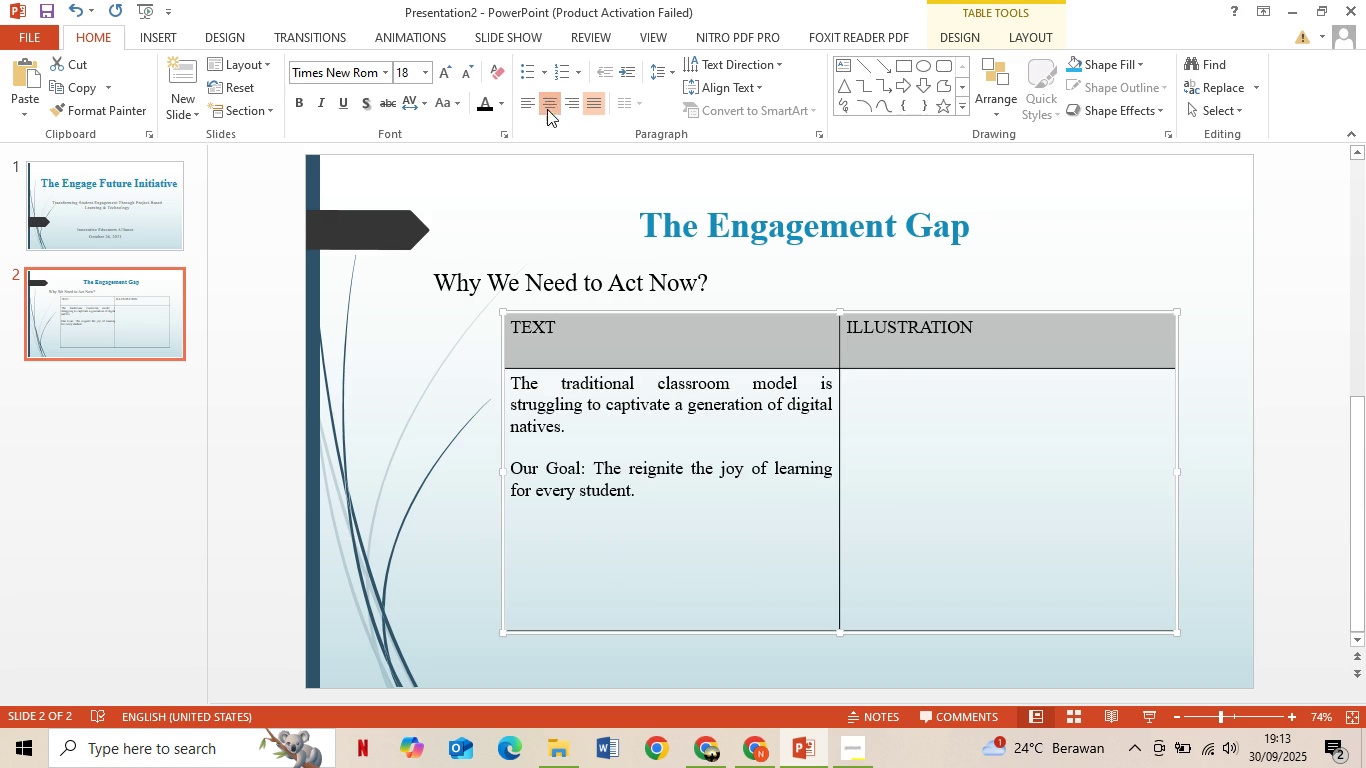 
left_click([547, 109])
 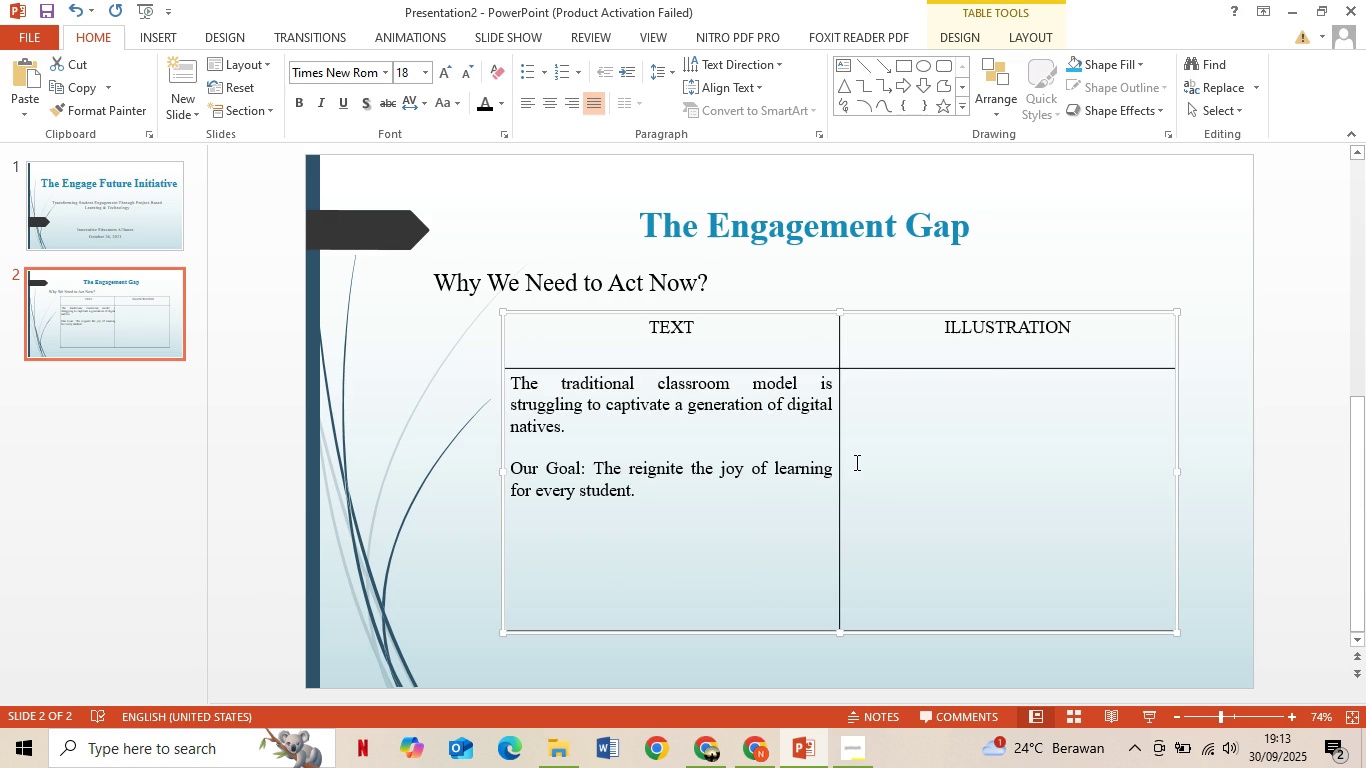 
left_click([855, 462])
 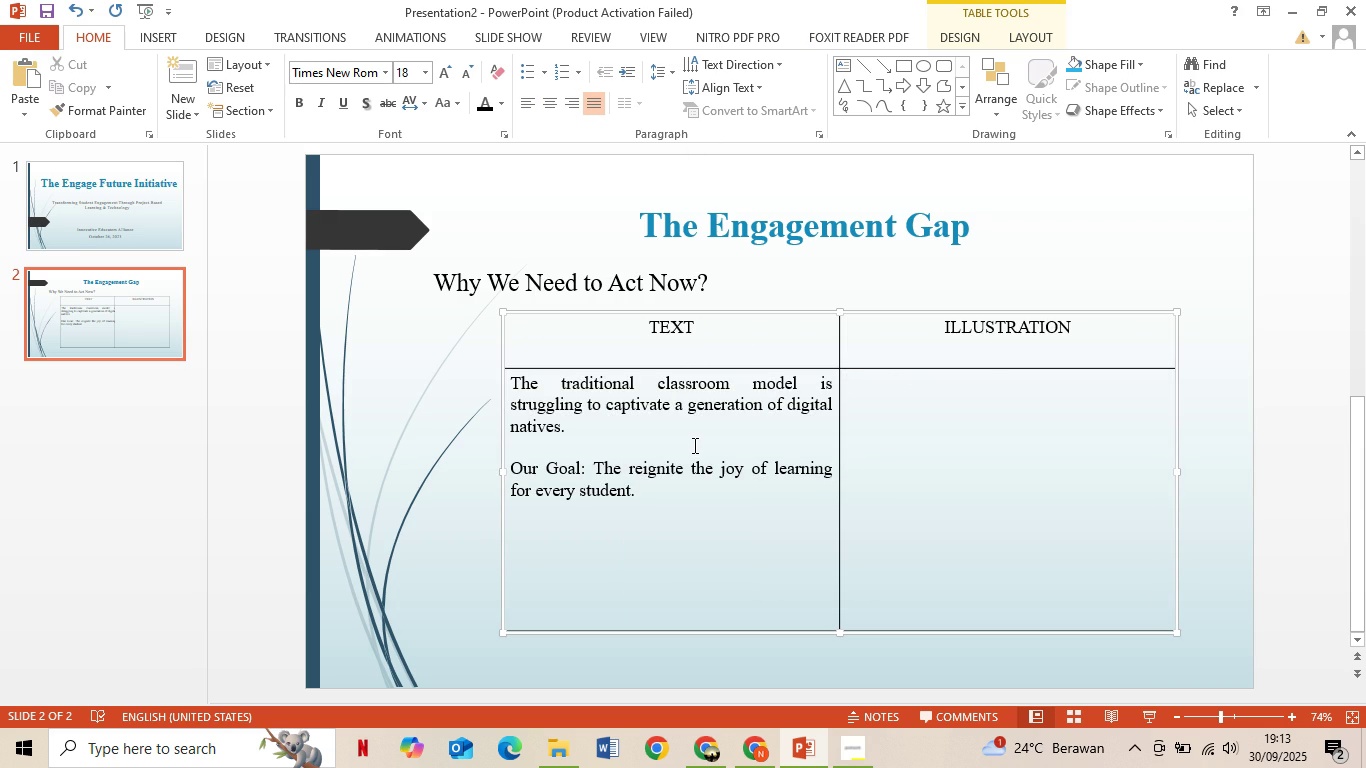 
wait(11.49)
 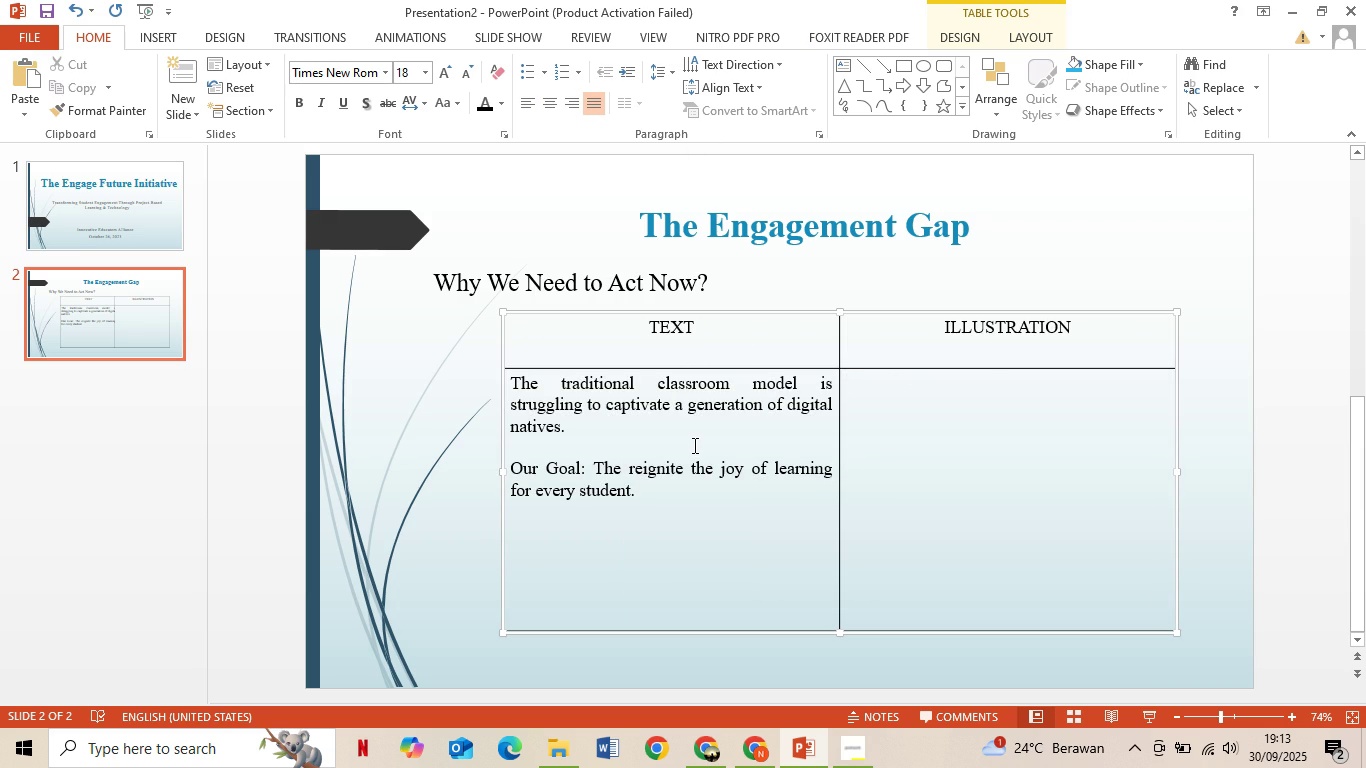 
left_click([717, 760])
 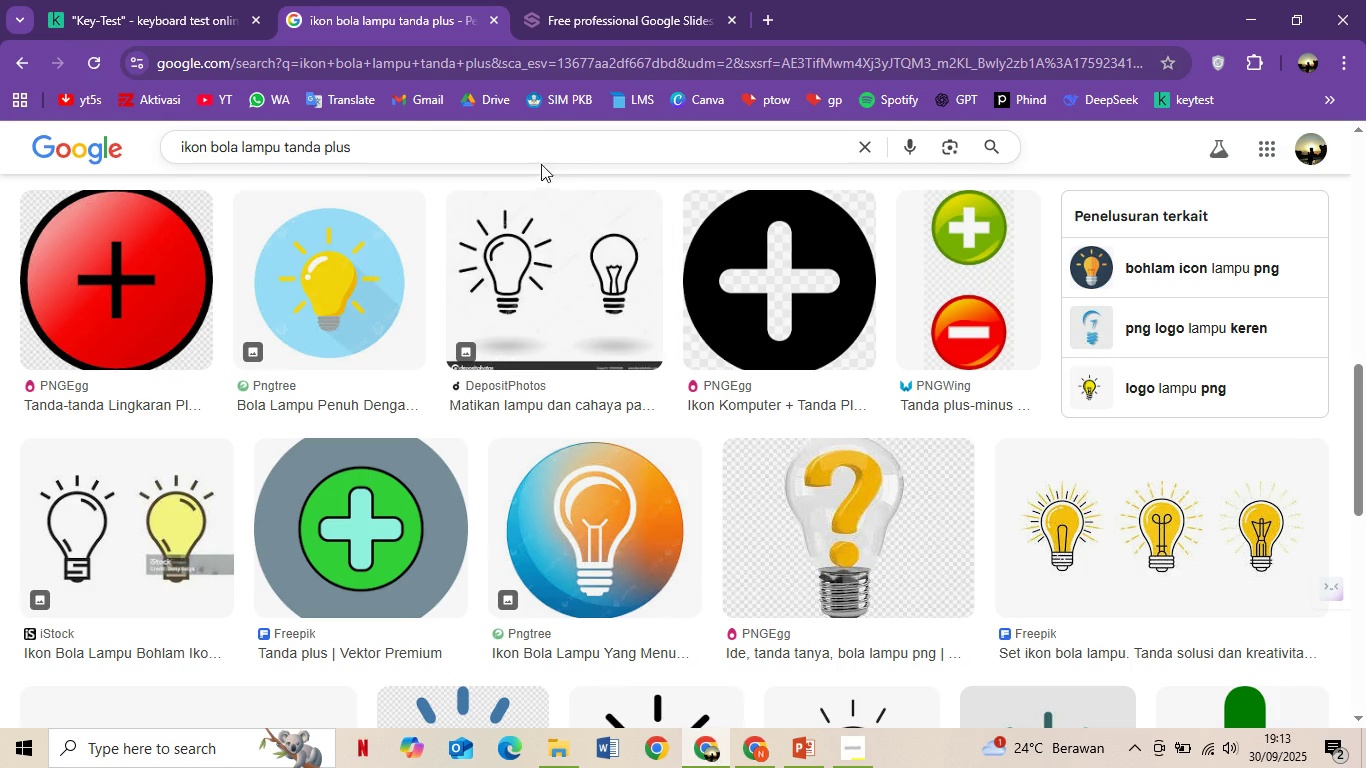 
left_click_drag(start_coordinate=[508, 147], to_coordinate=[167, 155])
 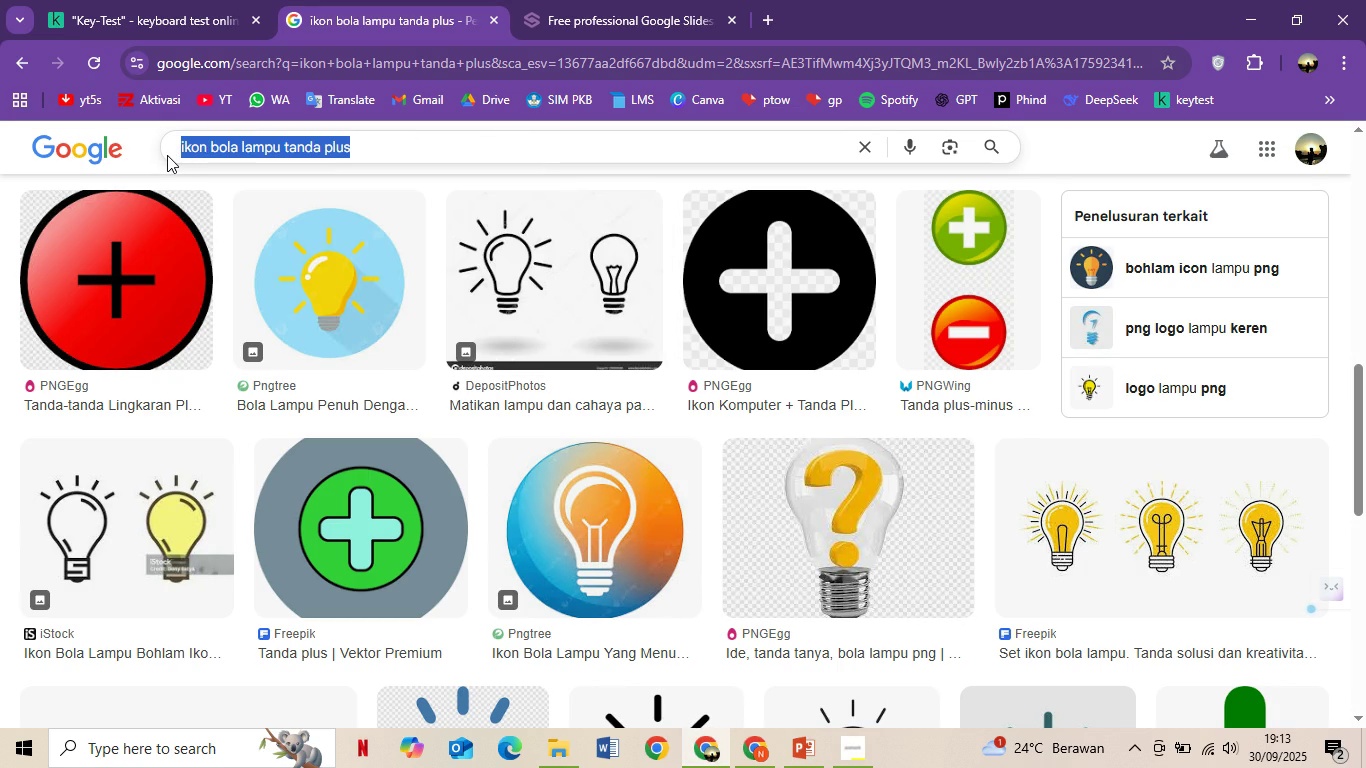 
type(gambar anak kecil emm)
key(Backspace)
key(Backspace)
key(Backspace)
type(memnadan)
key(Backspace)
key(Backspace)
key(Backspace)
key(Backspace)
key(Backspace)
type(andang )
 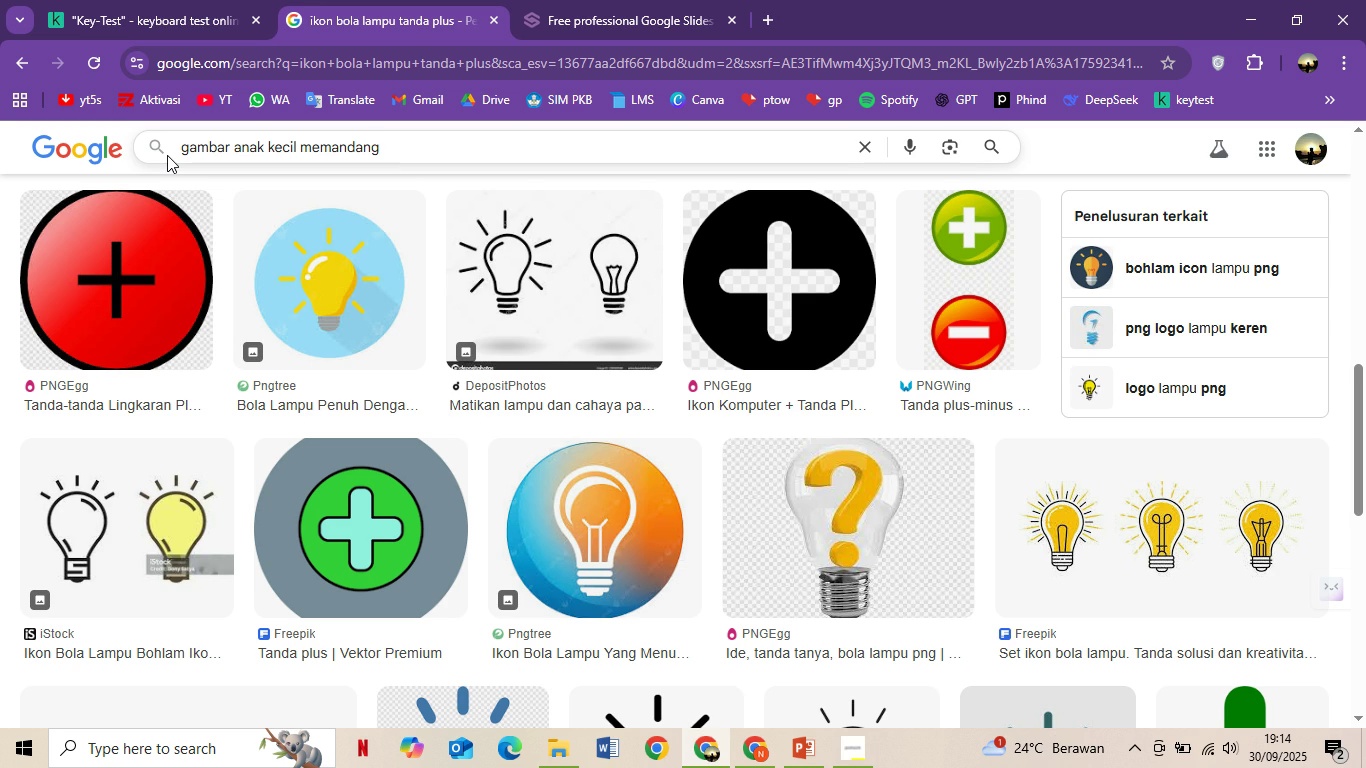 
type(f)
key(Backspace)
type(grafik datar)
 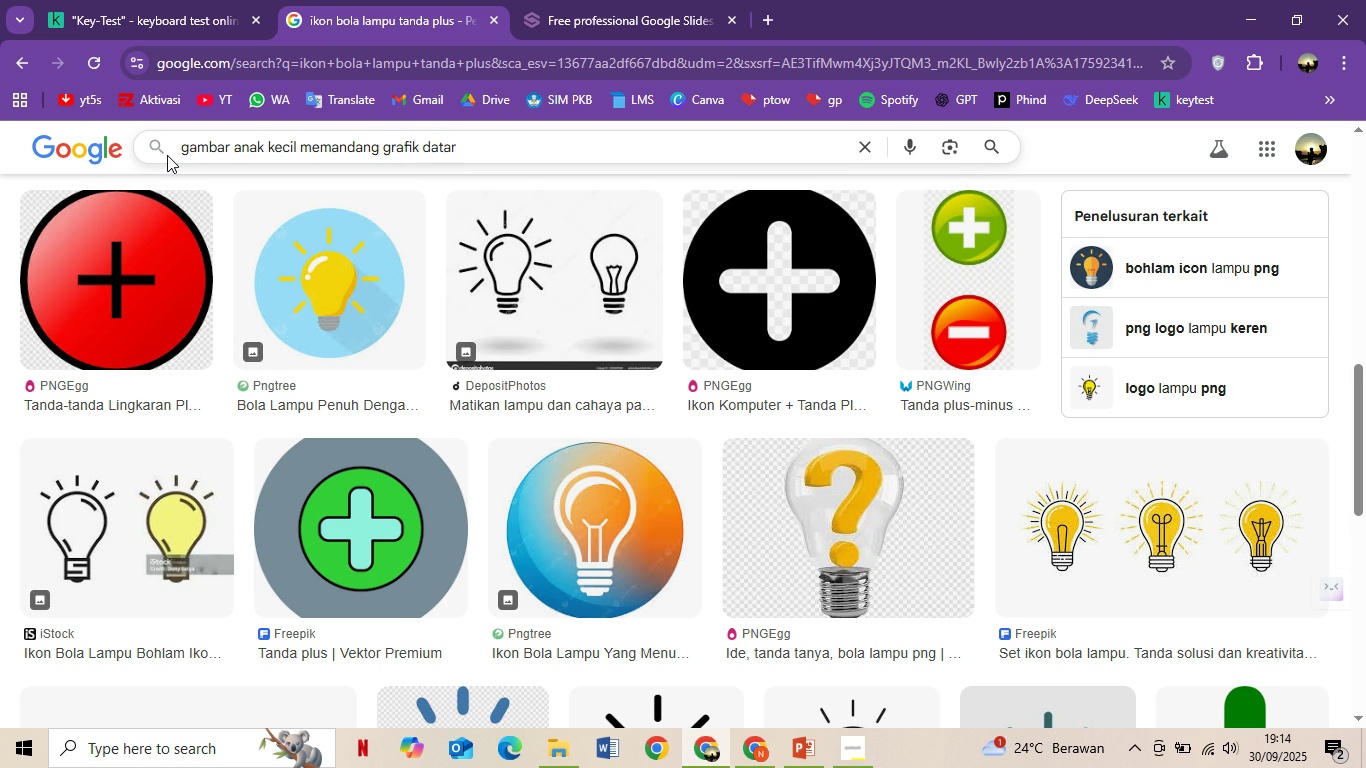 
key(Enter)
 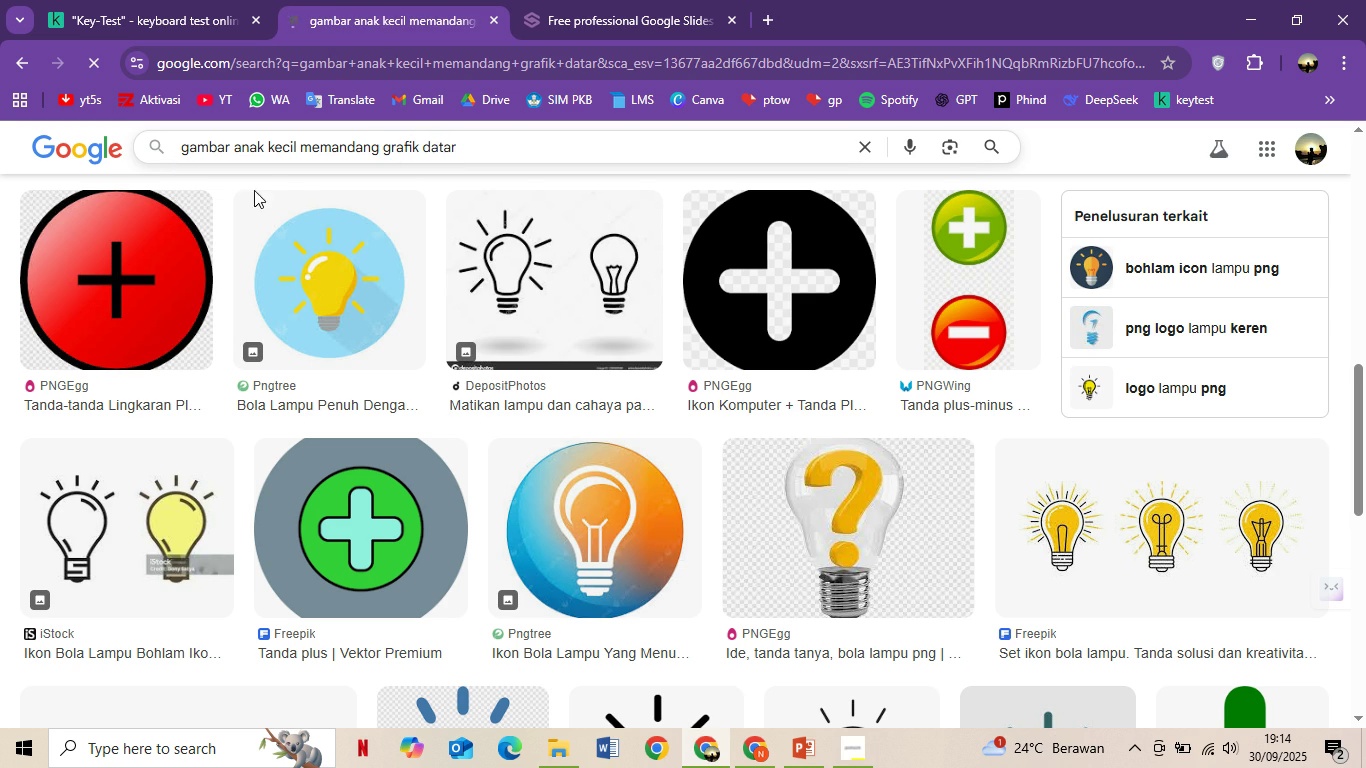 
mouse_move([304, 160])
 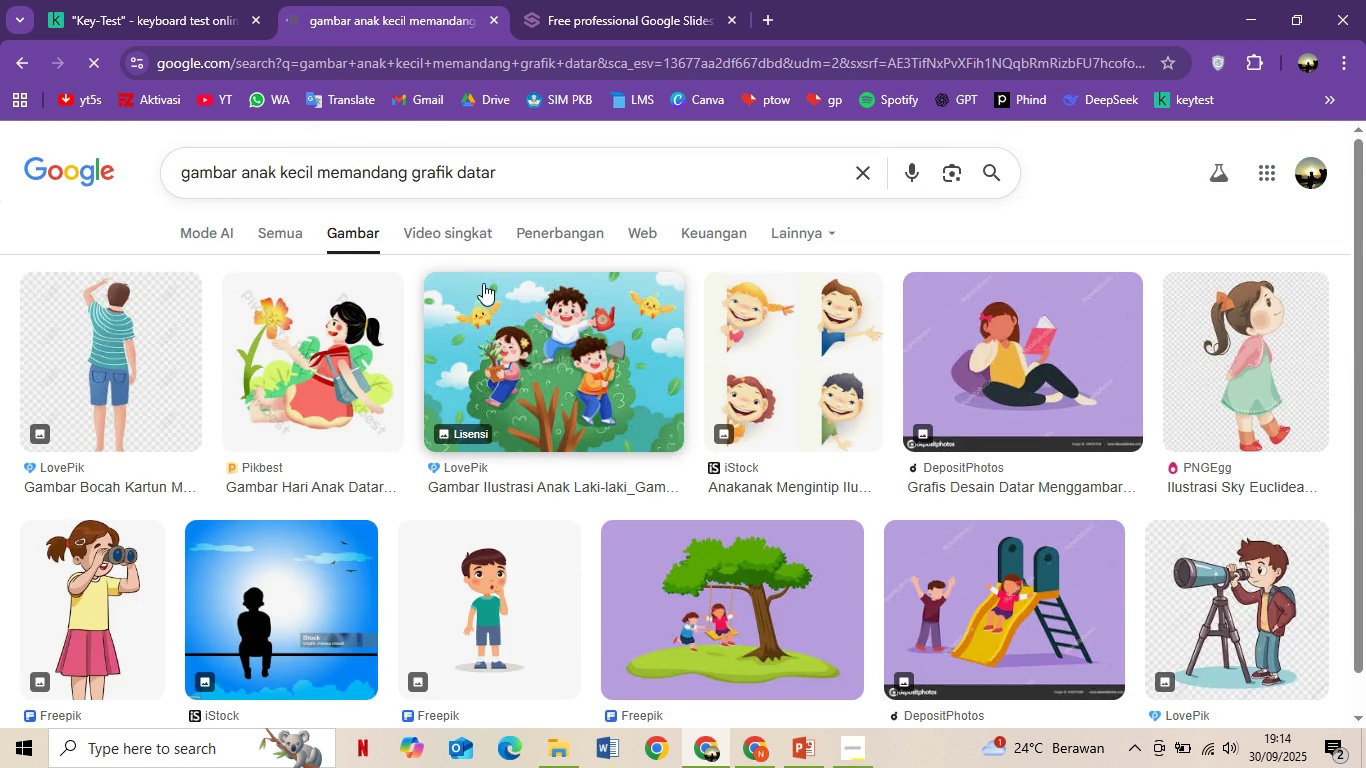 
scroll: coordinate [498, 289], scroll_direction: down, amount: 6.0
 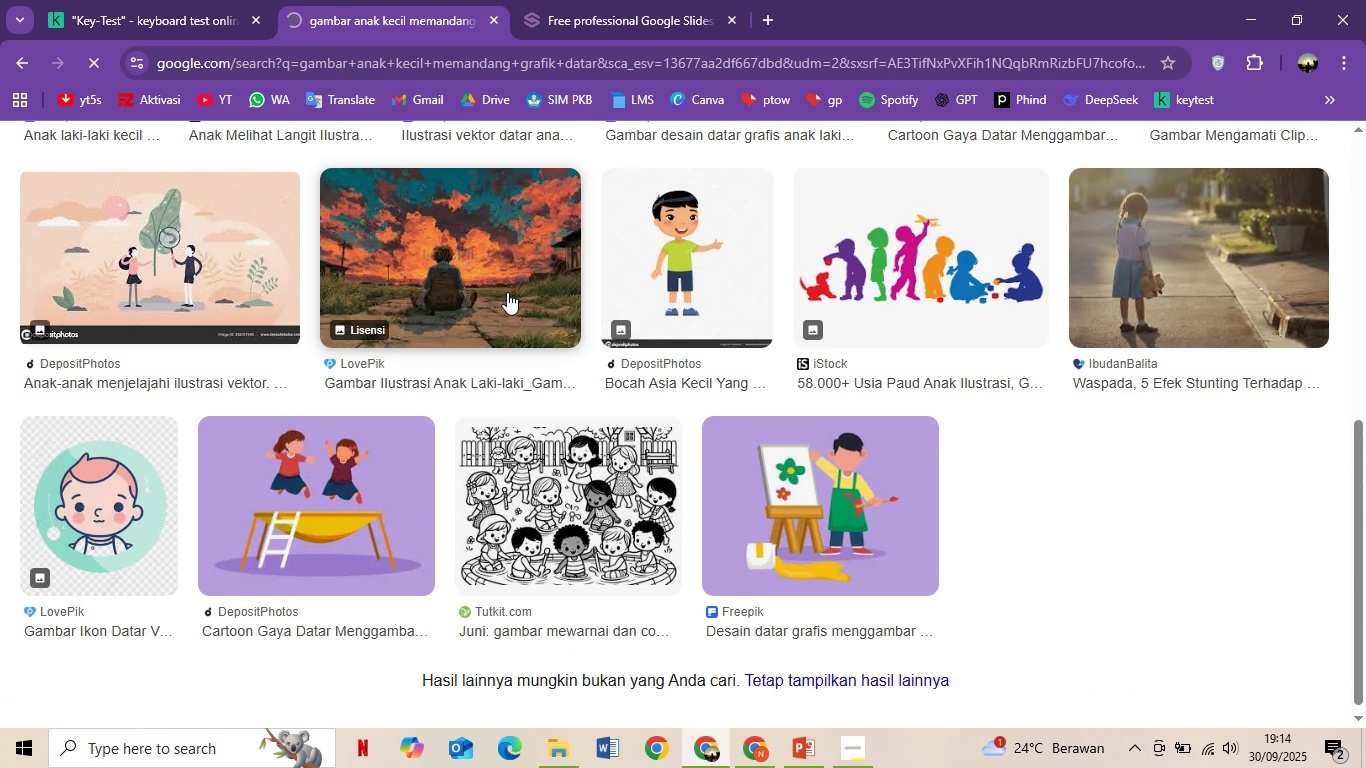 
scroll: coordinate [572, 297], scroll_direction: none, amount: 0.0
 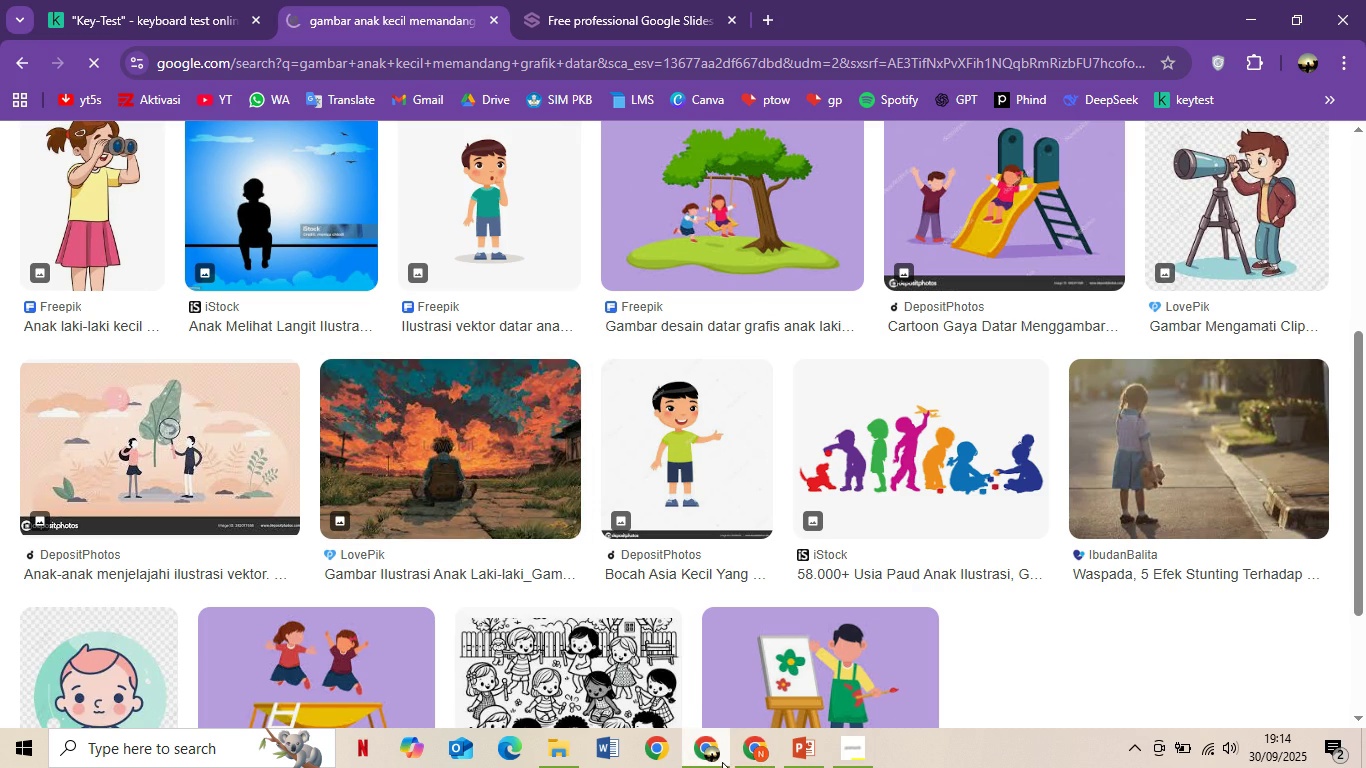 
left_click([754, 757])
 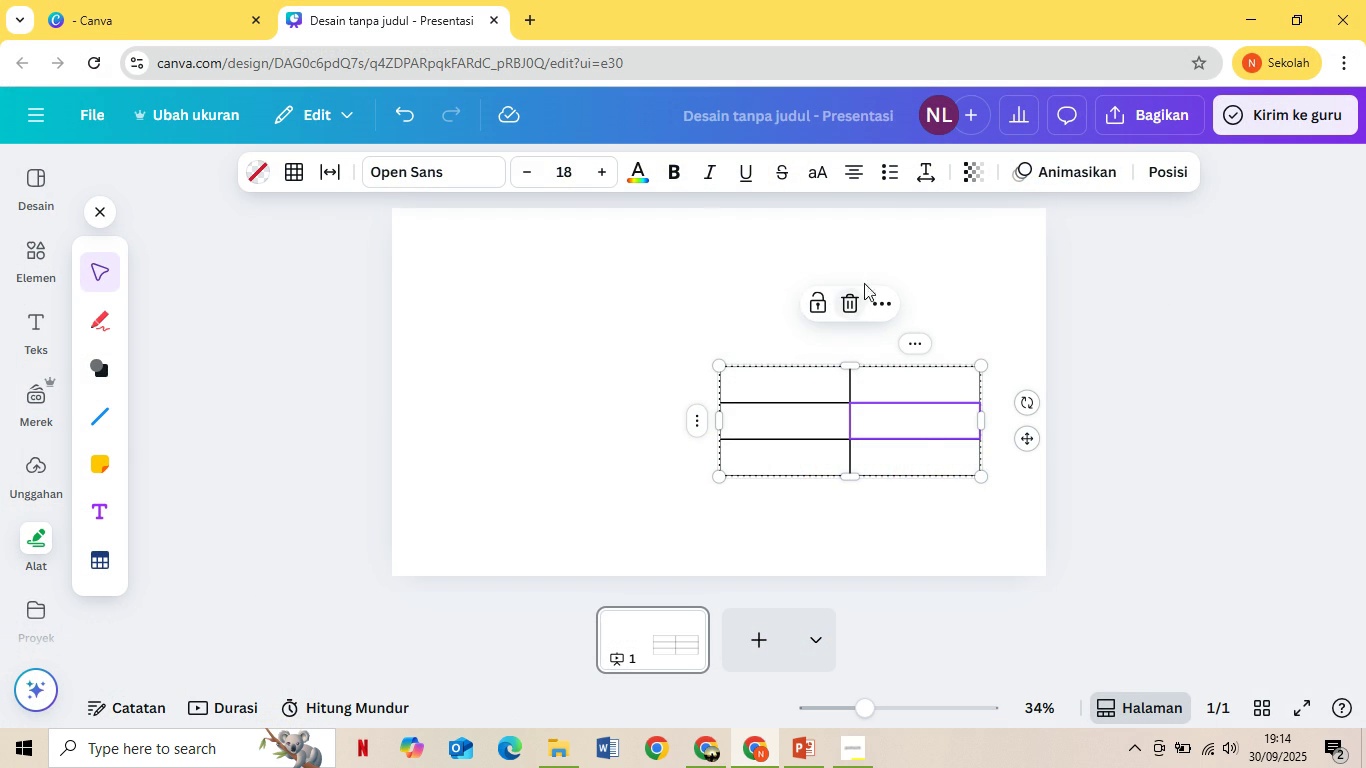 
left_click([849, 301])
 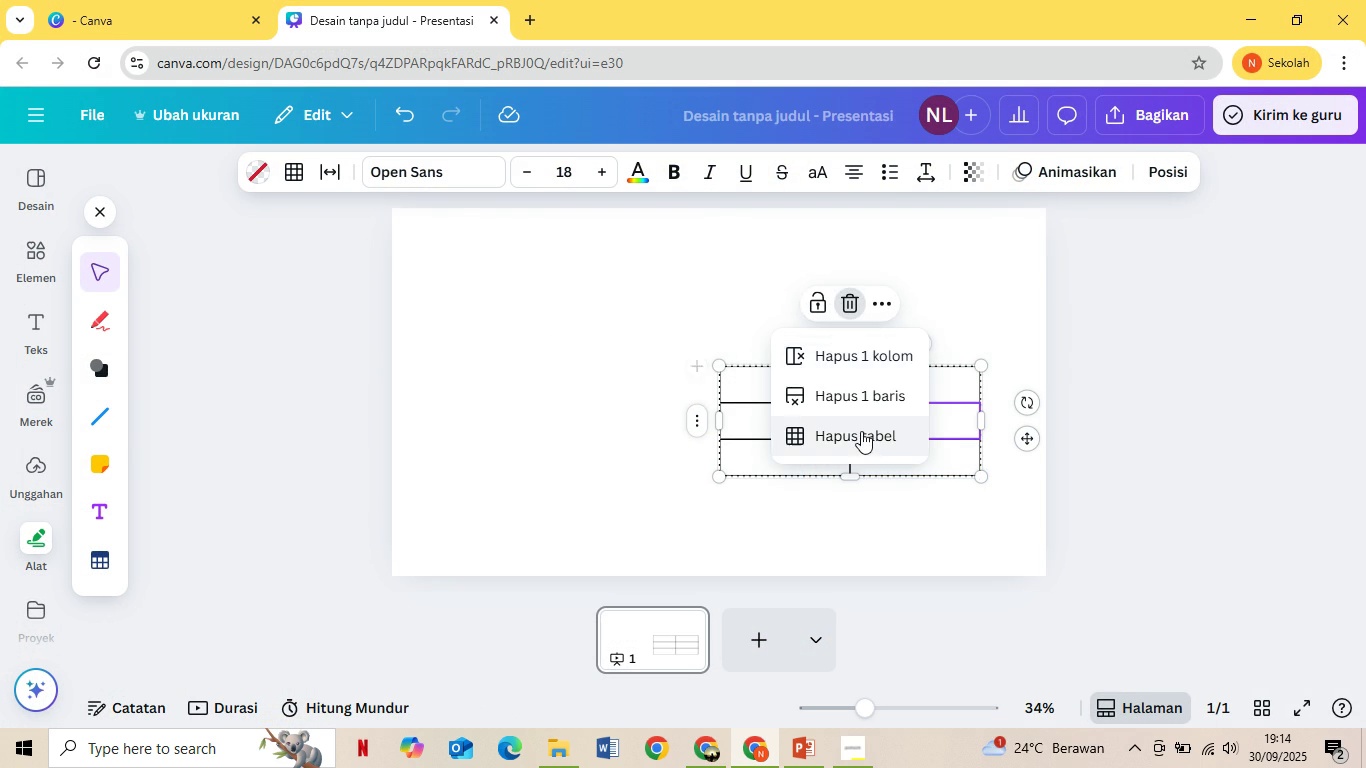 
left_click([861, 431])
 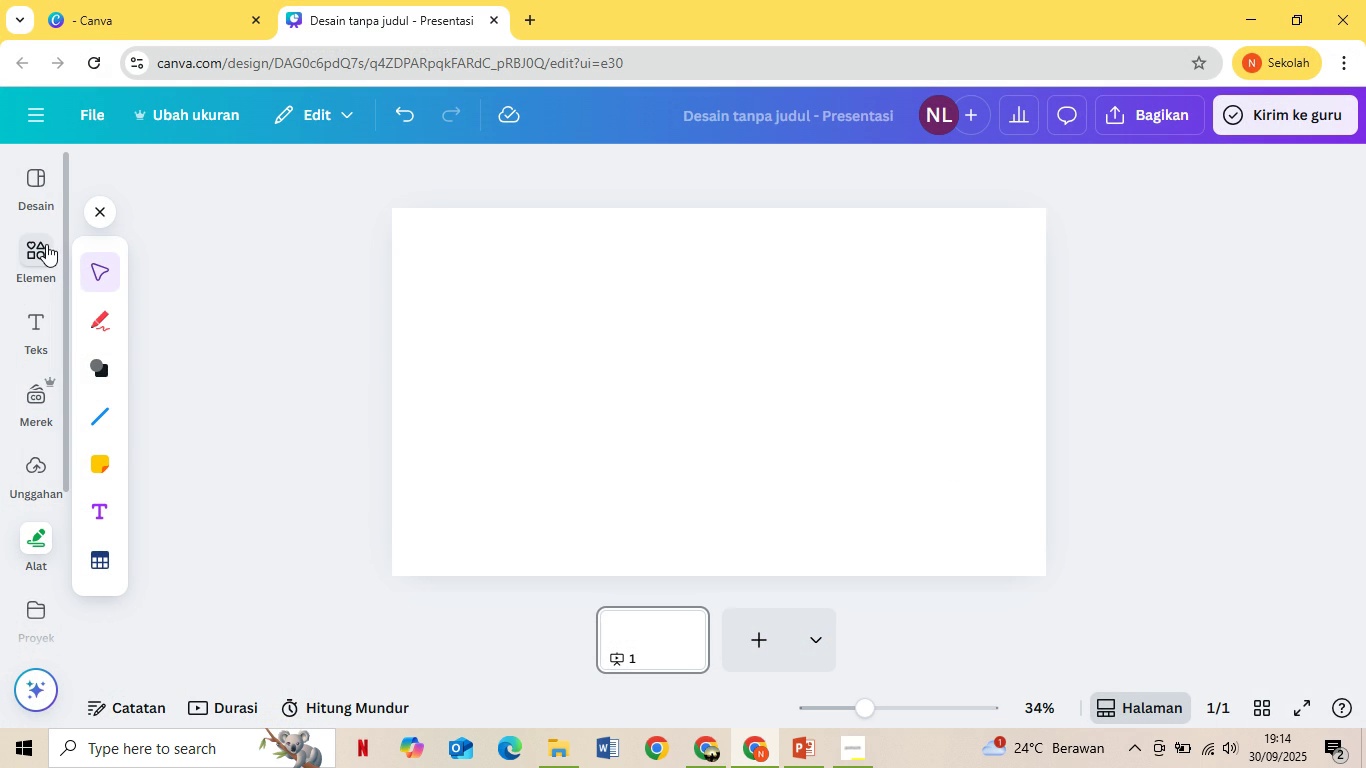 
left_click([38, 245])
 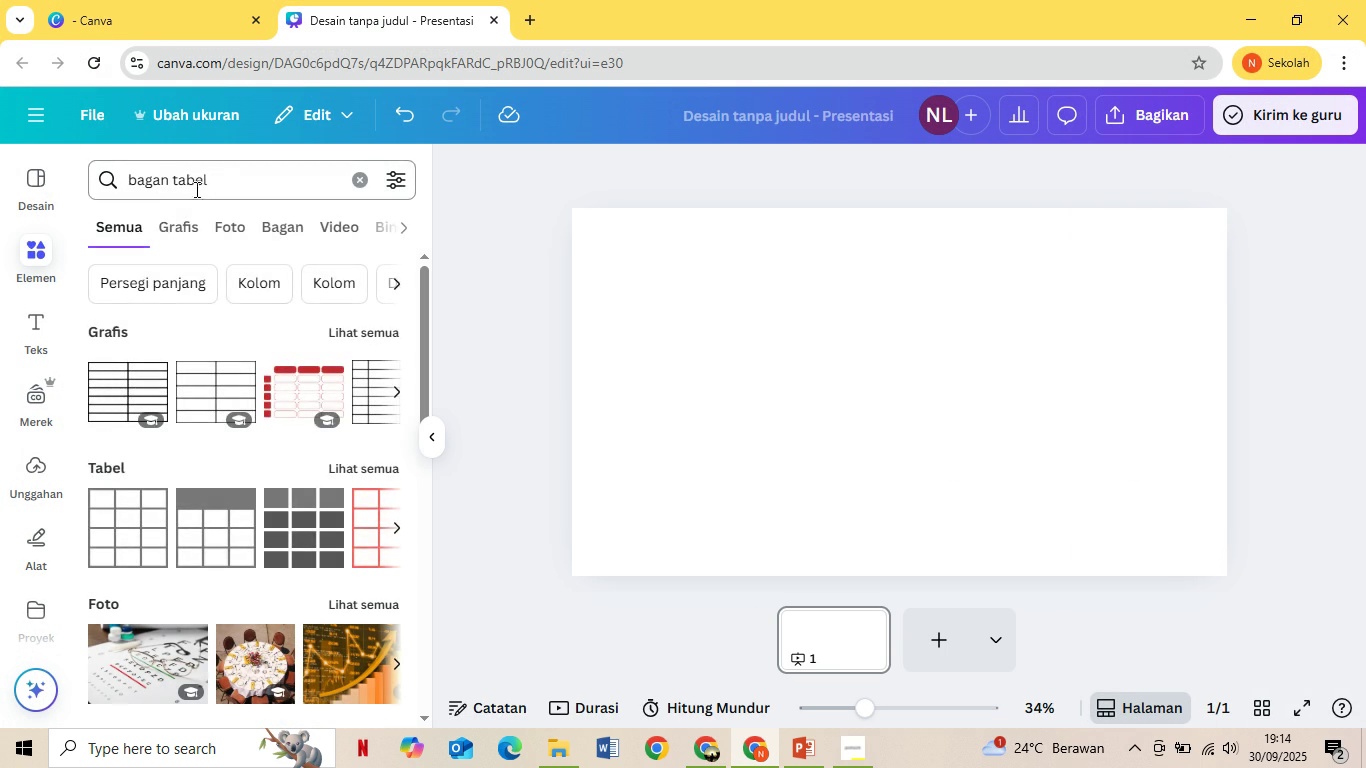 
left_click_drag(start_coordinate=[221, 183], to_coordinate=[102, 200])
 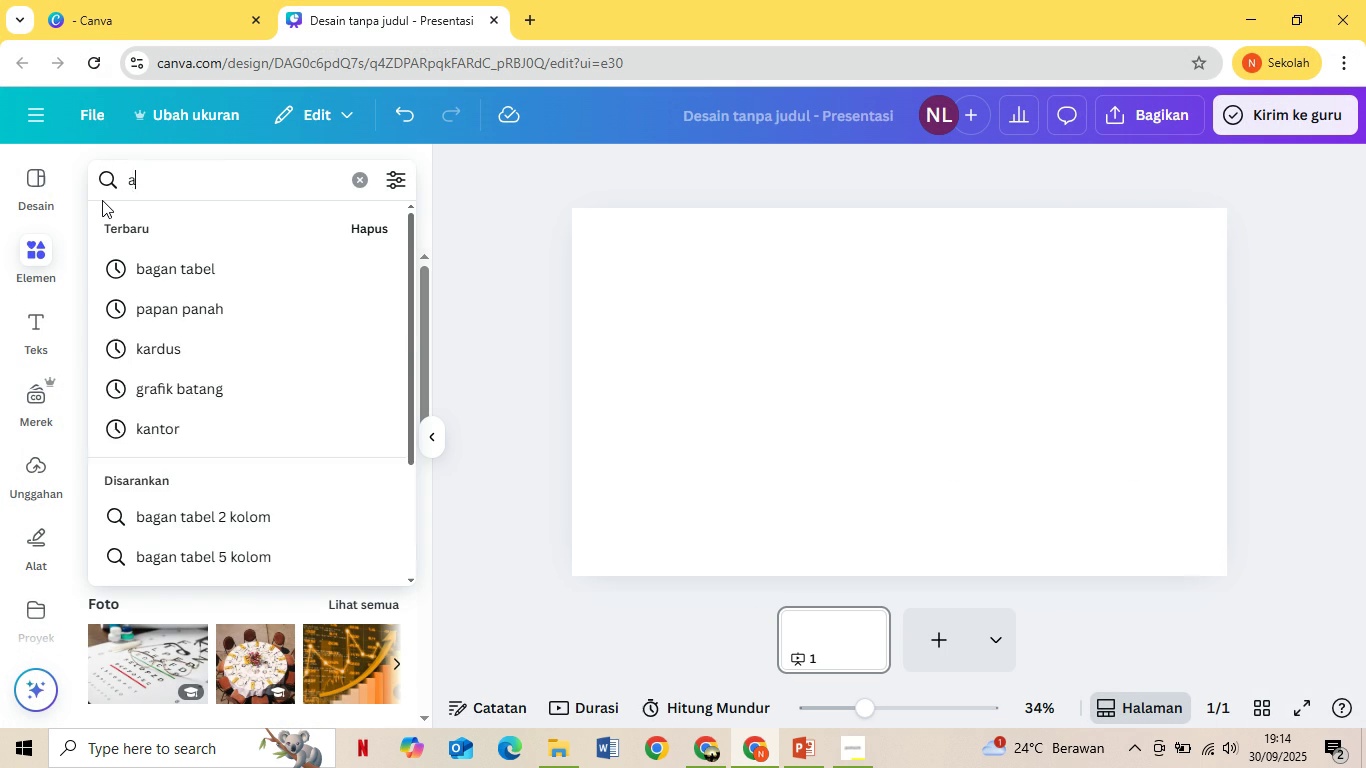 
type(anak kecil')
key(Backspace)
 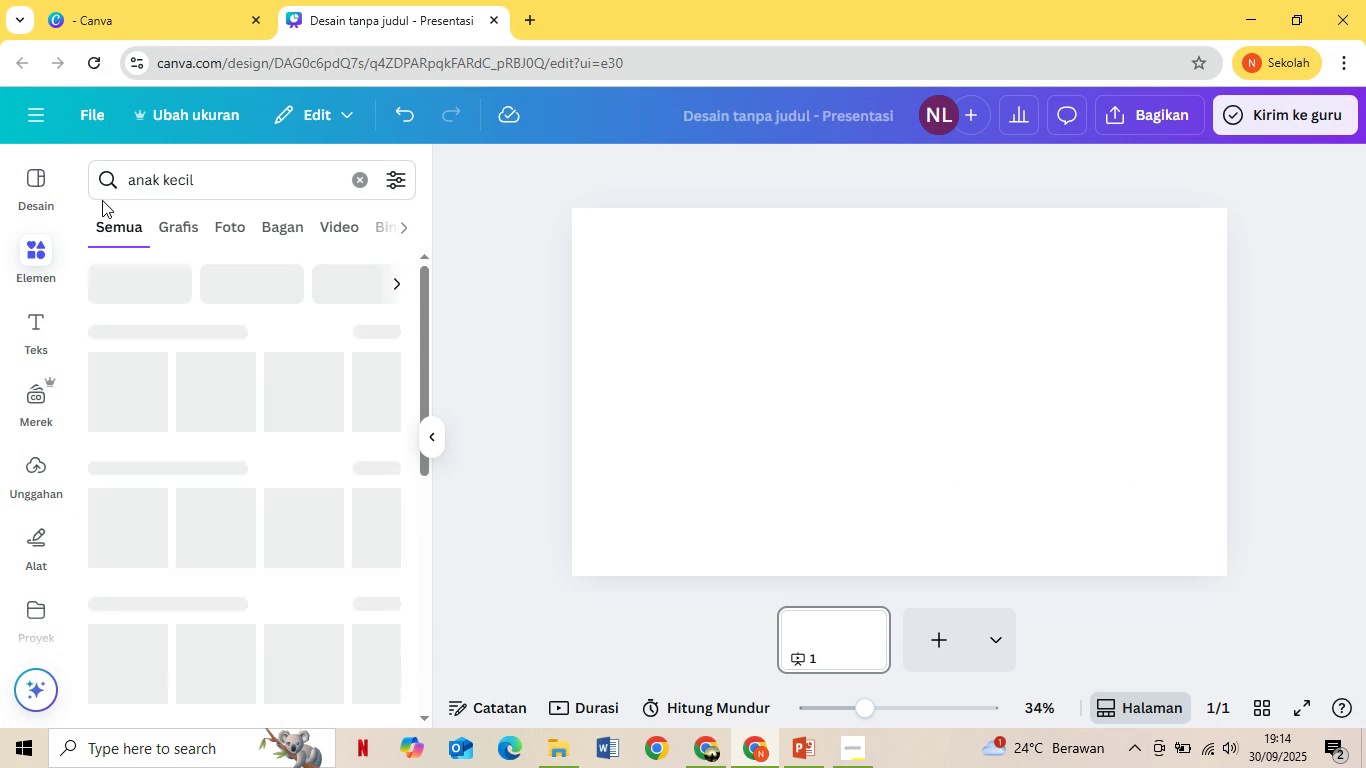 
key(Enter)
 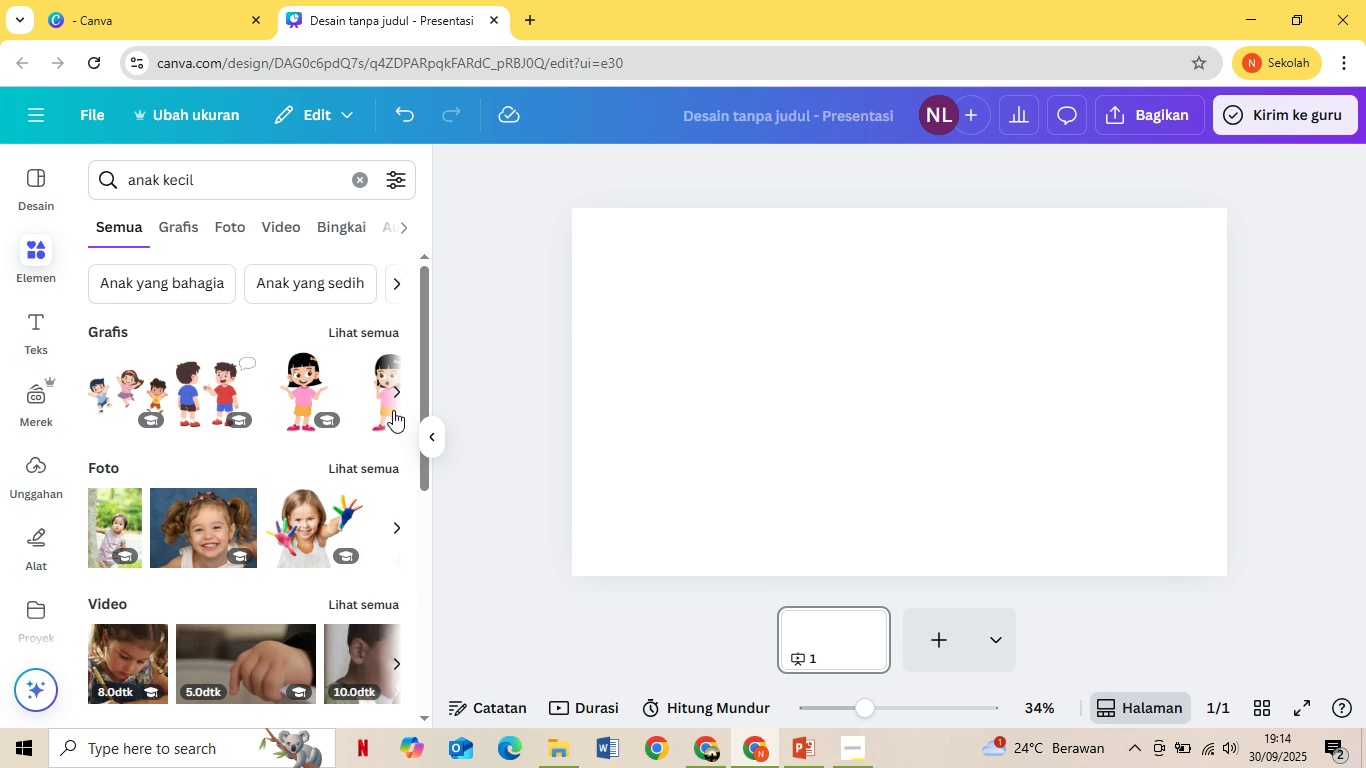 
left_click([398, 392])
 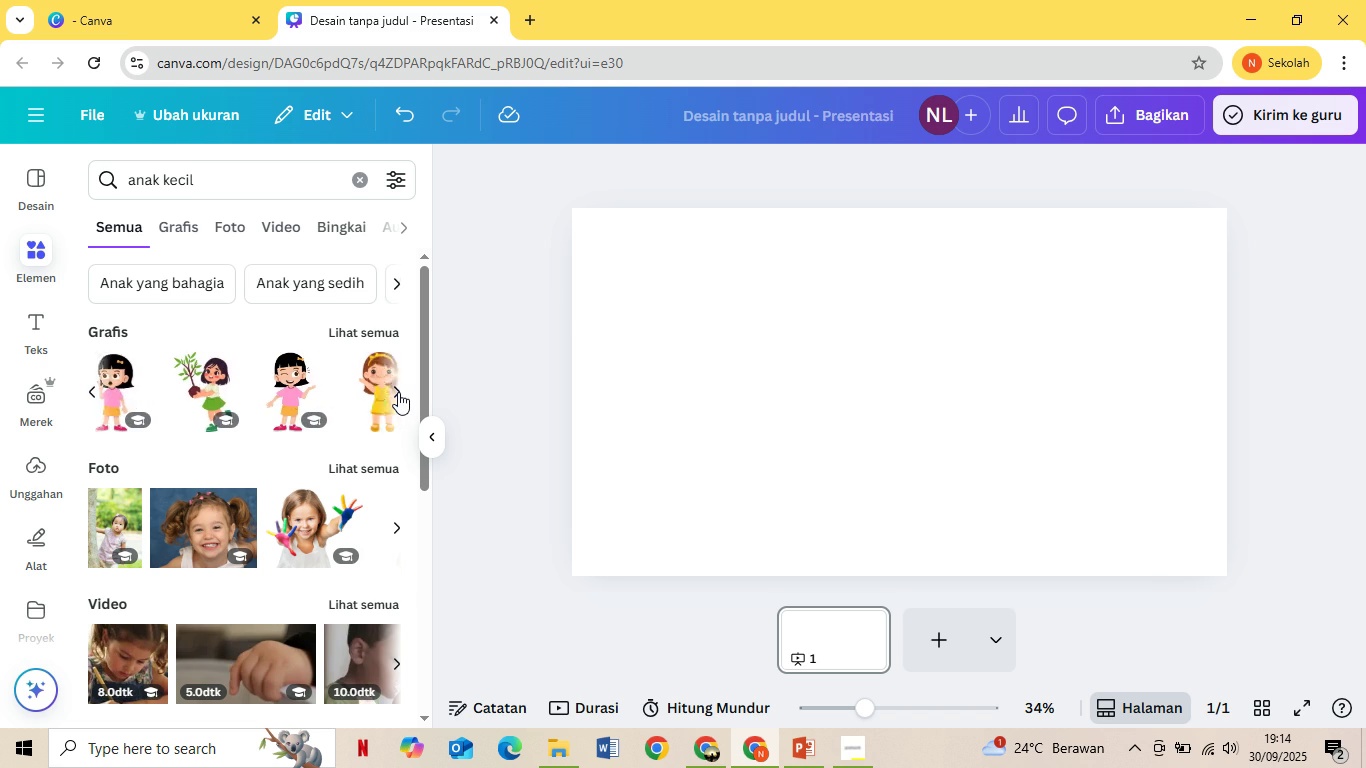 
left_click([398, 392])
 